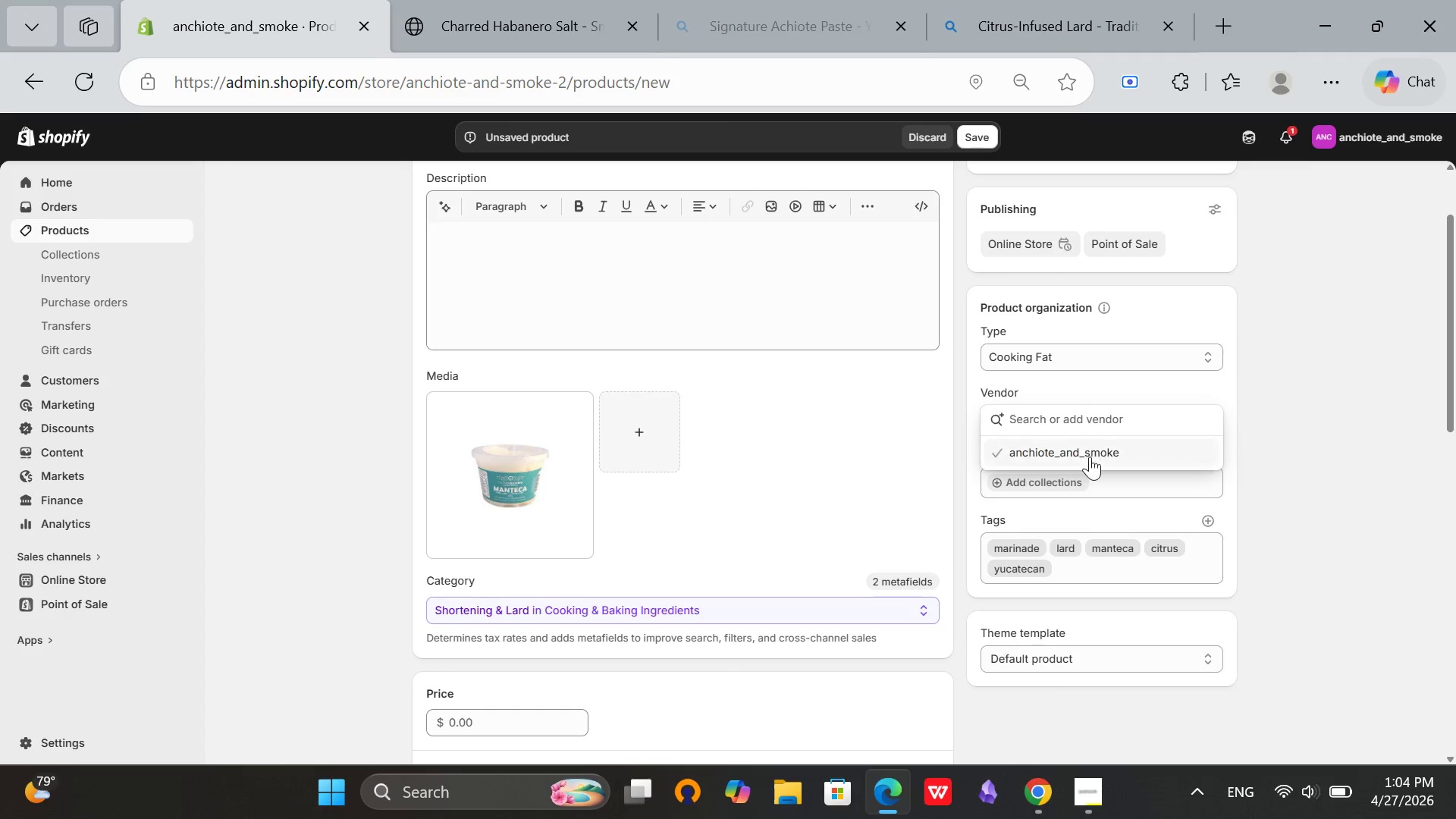 
left_click([1090, 457])
 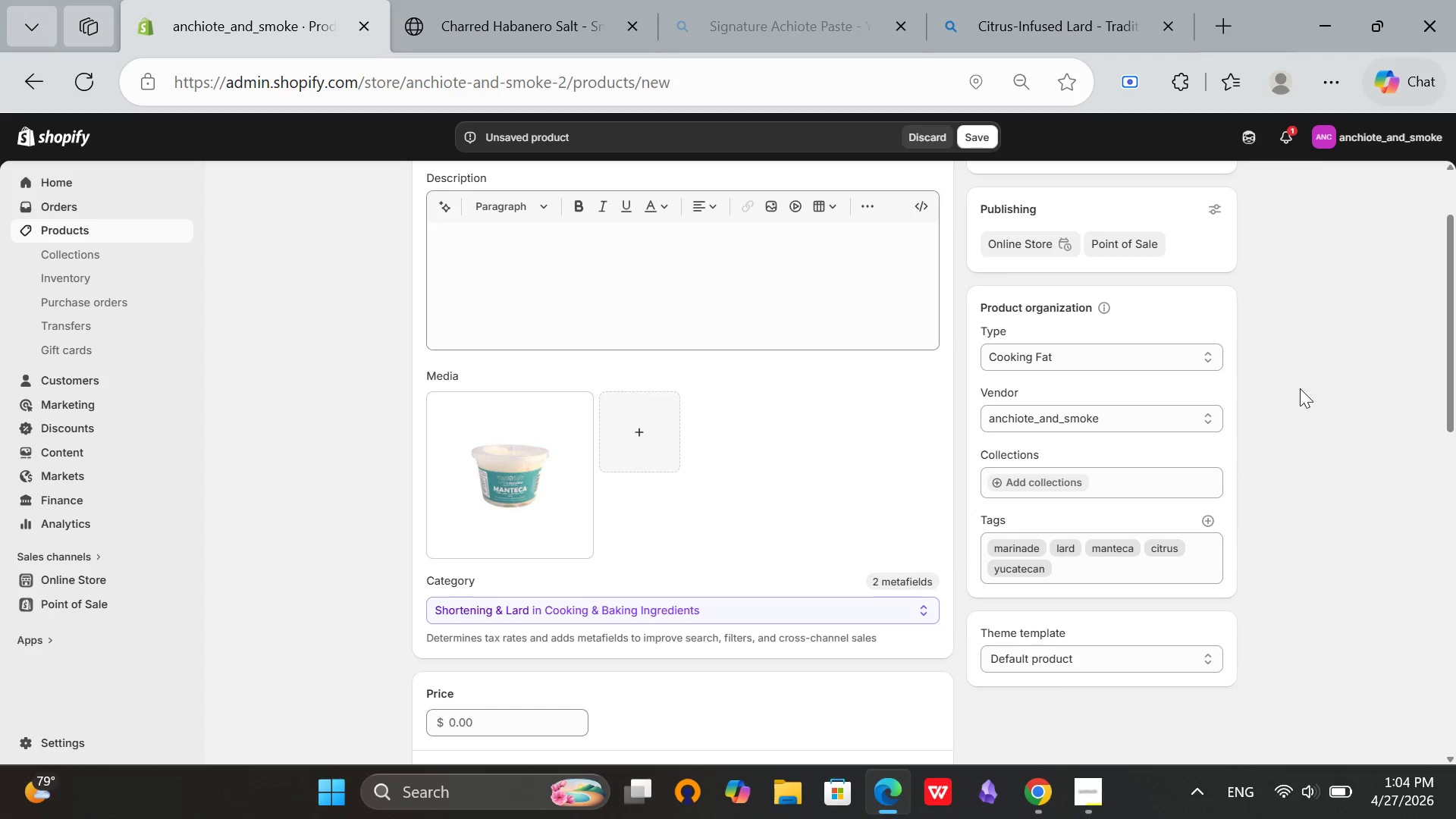 
left_click([1391, 388])
 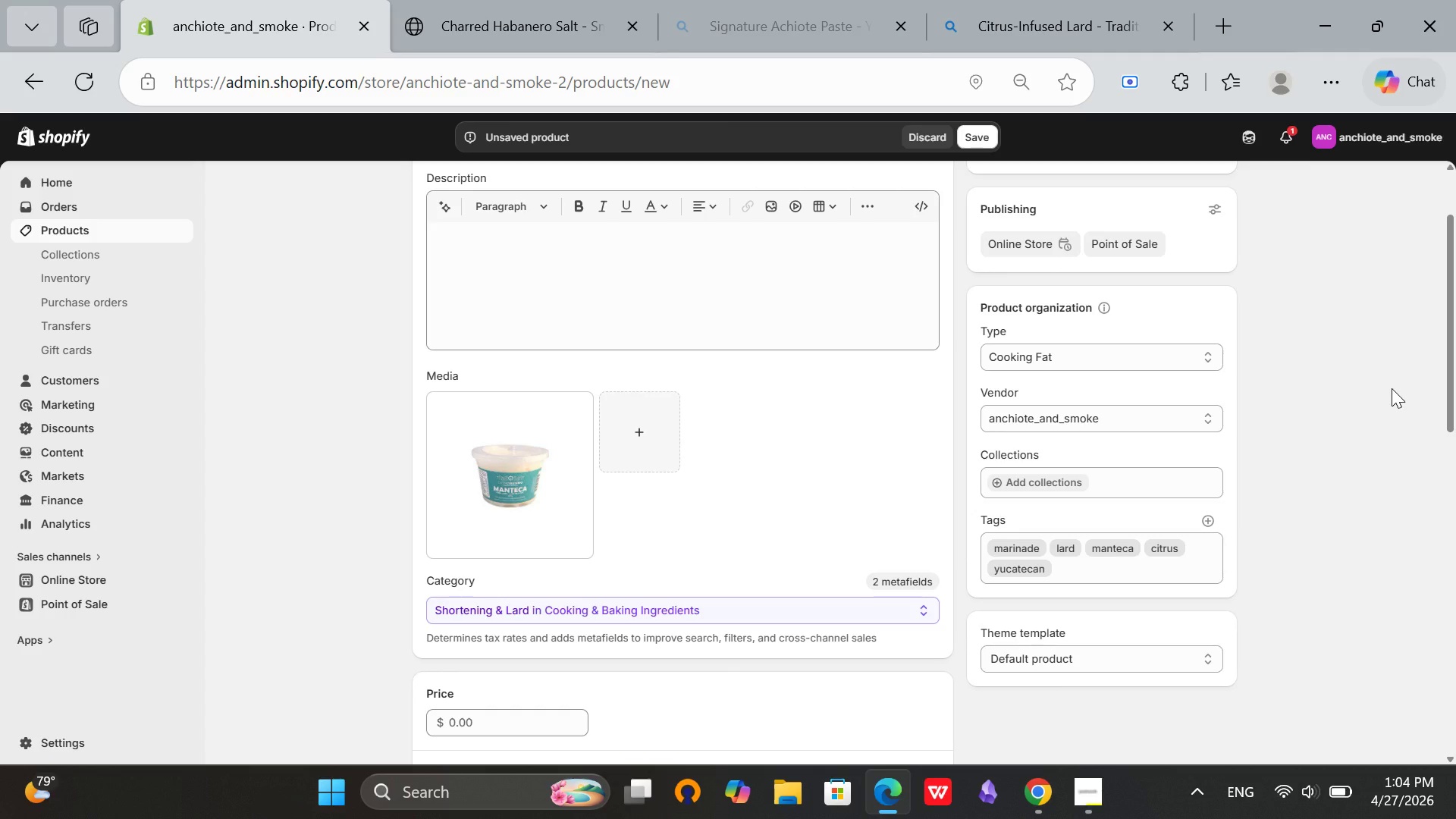 
scroll: coordinate [1392, 388], scroll_direction: down, amount: 6.0
 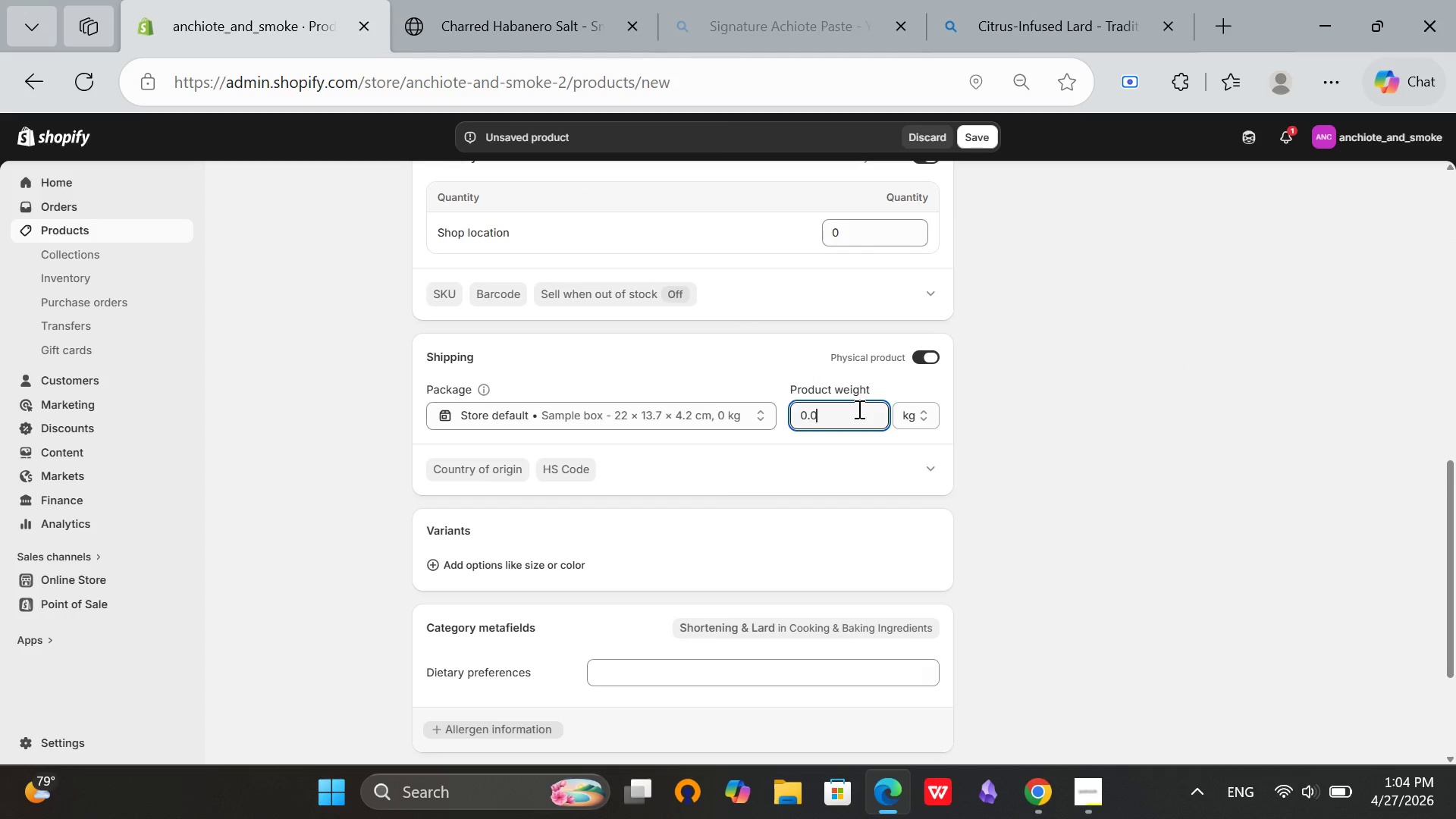 
key(Backspace)
 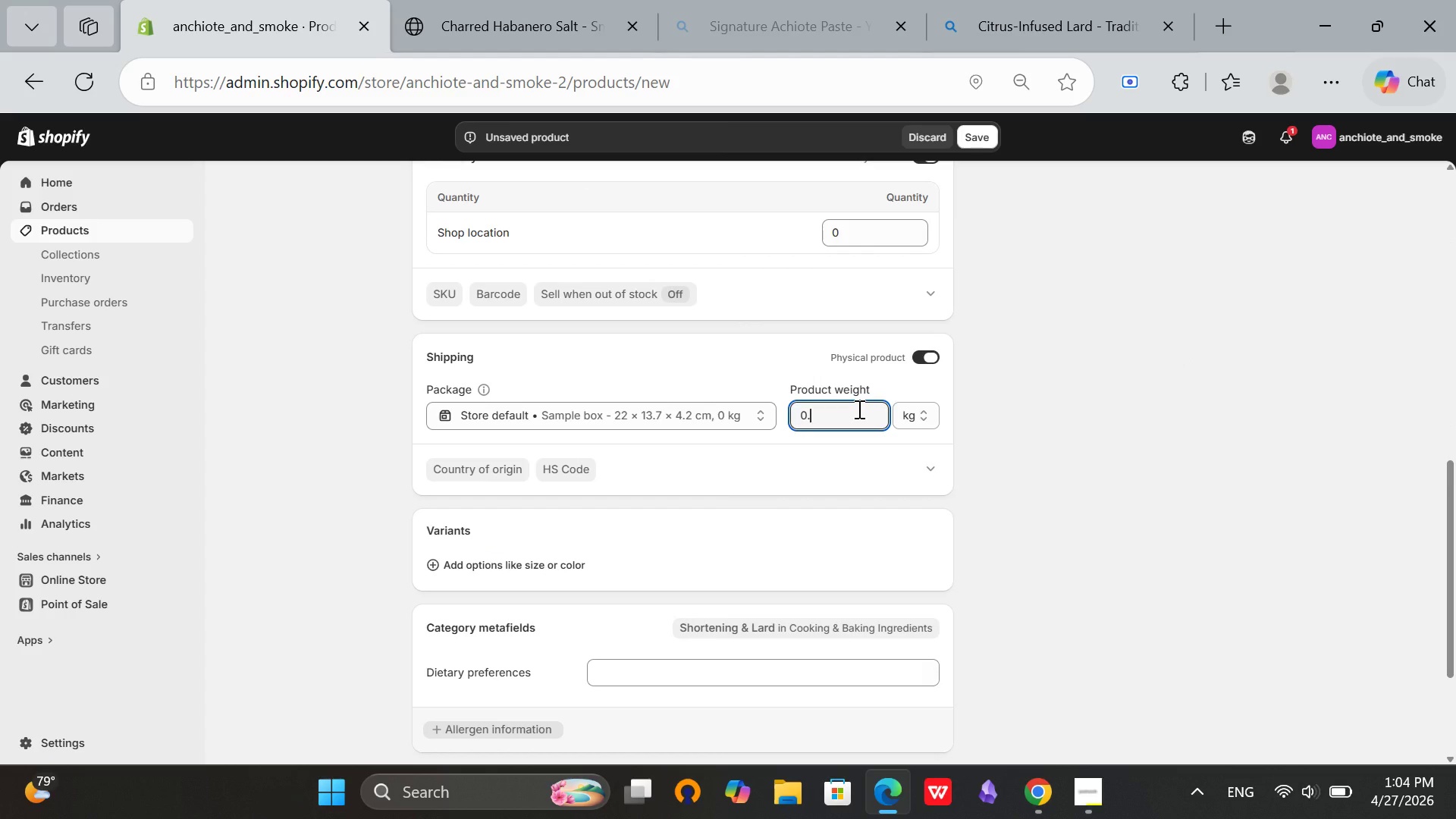 
key(6)
 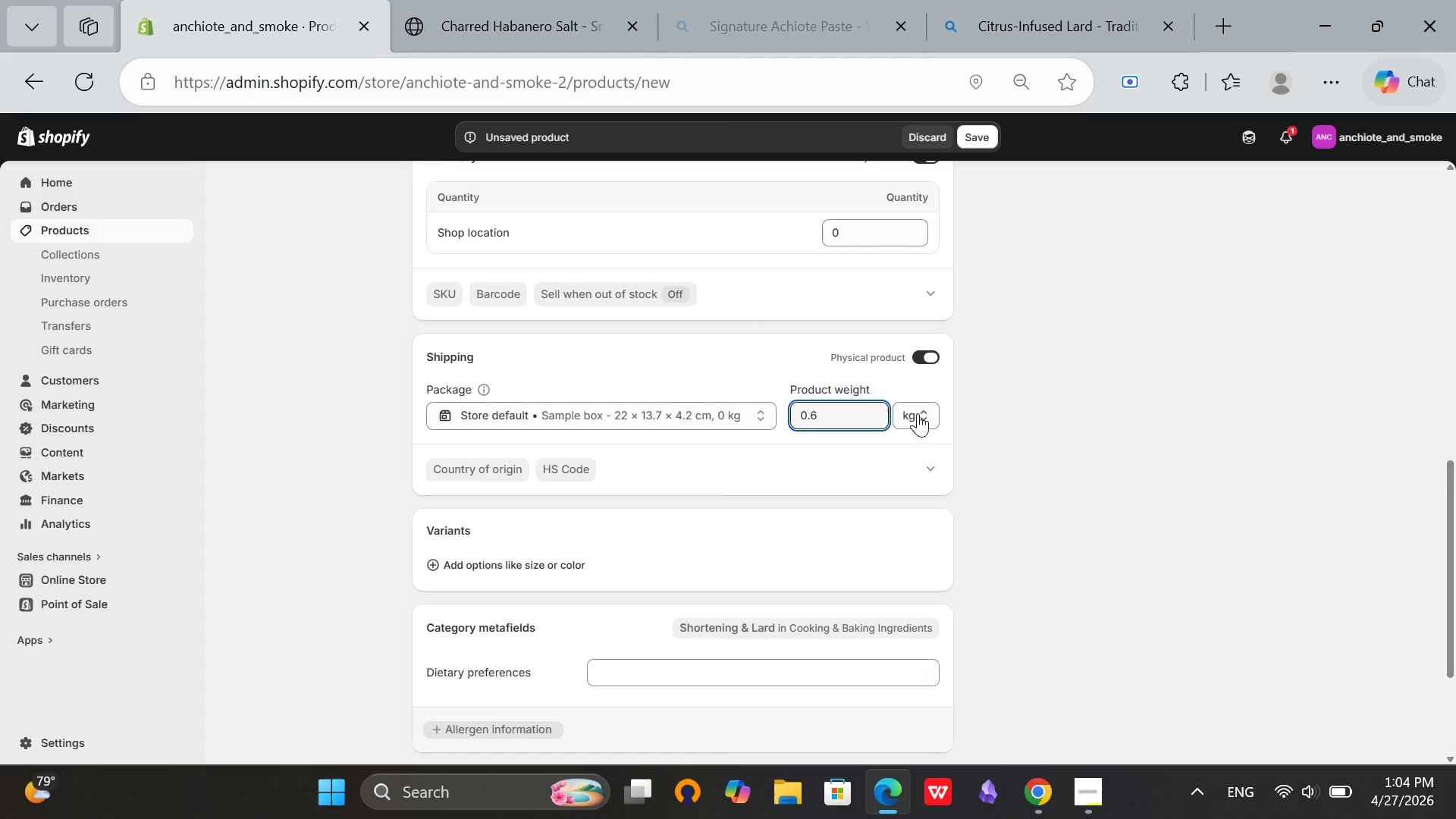 
left_click([918, 413])
 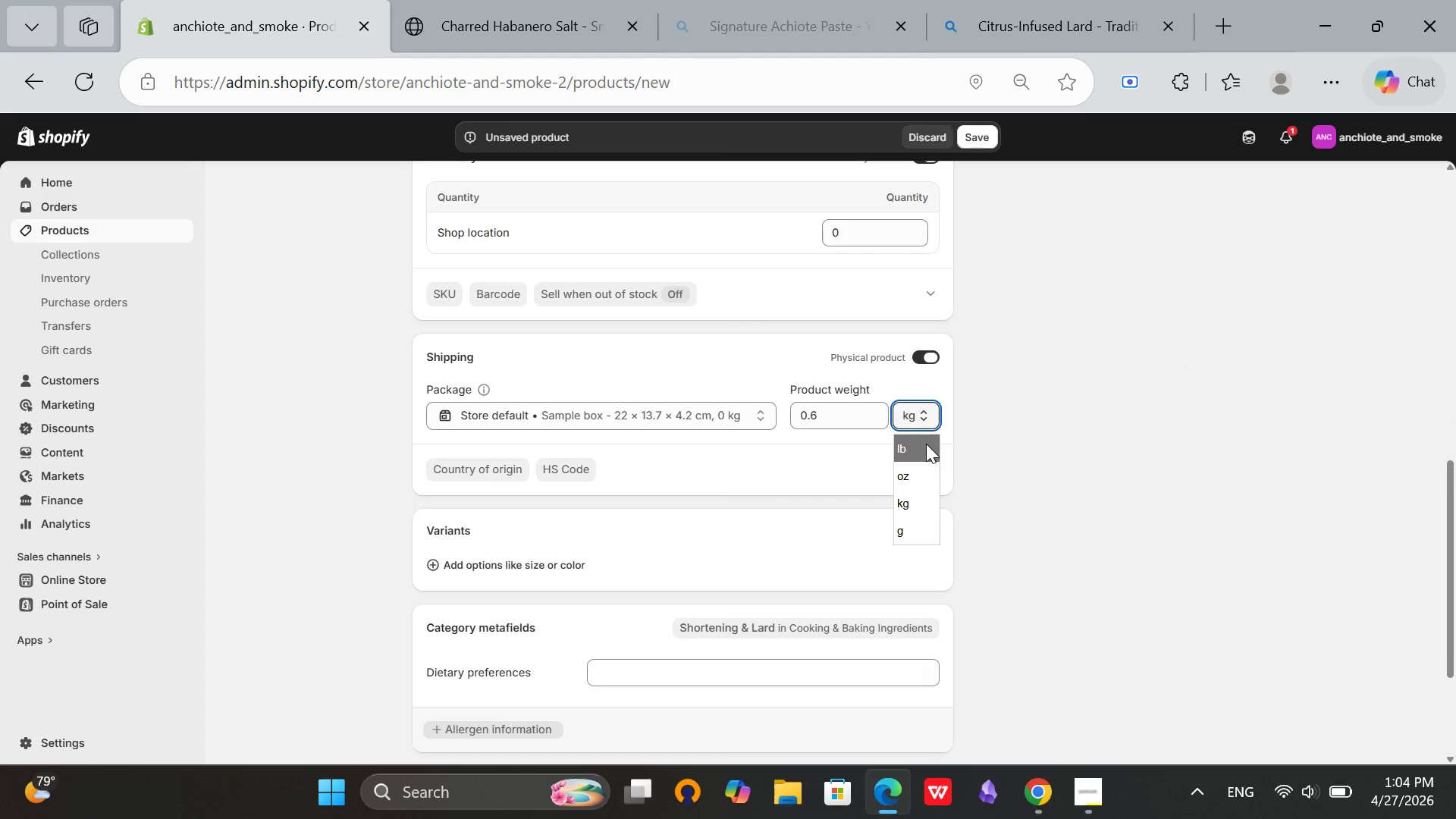 
left_click([926, 444])
 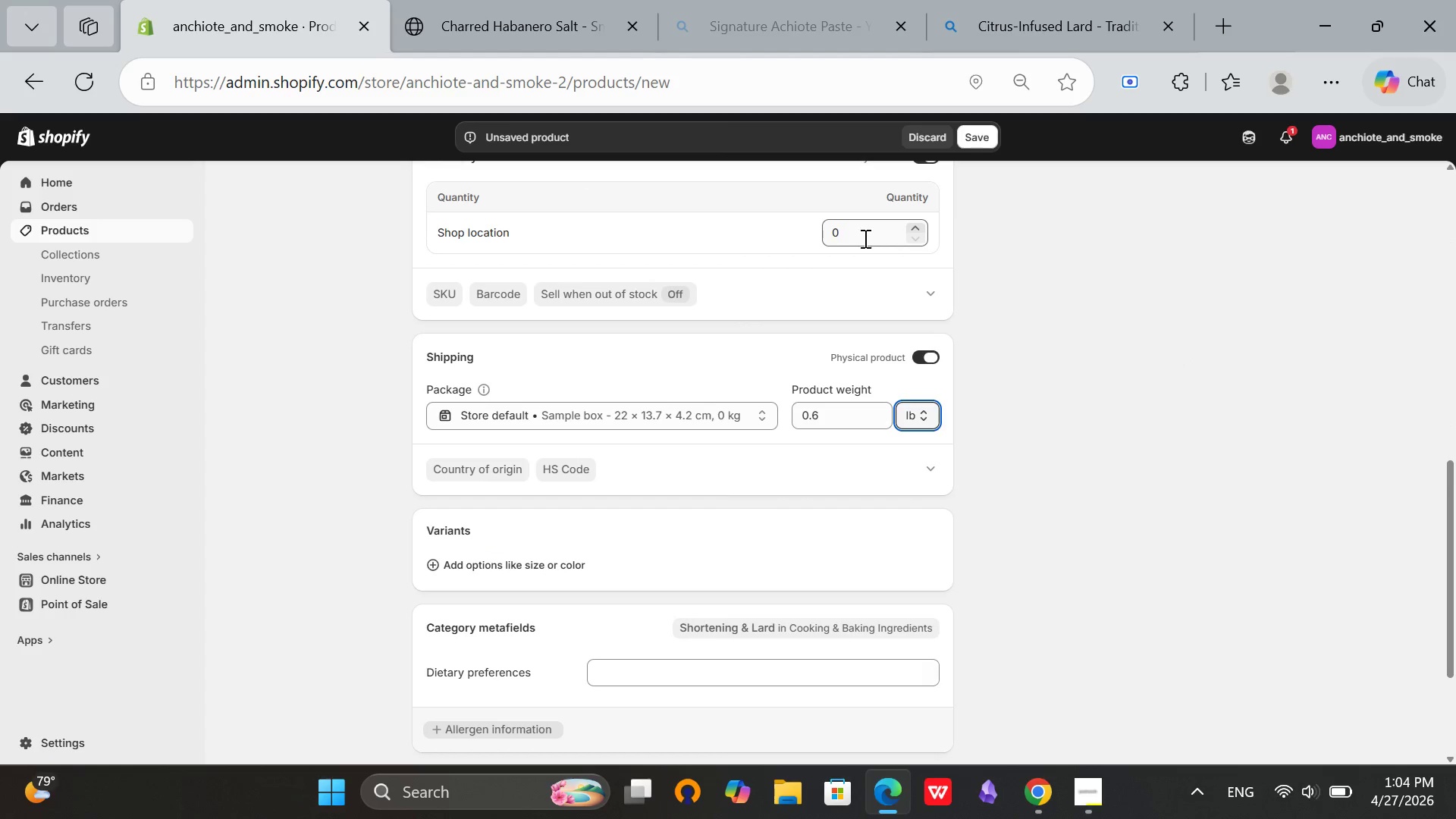 
left_click([849, 230])
 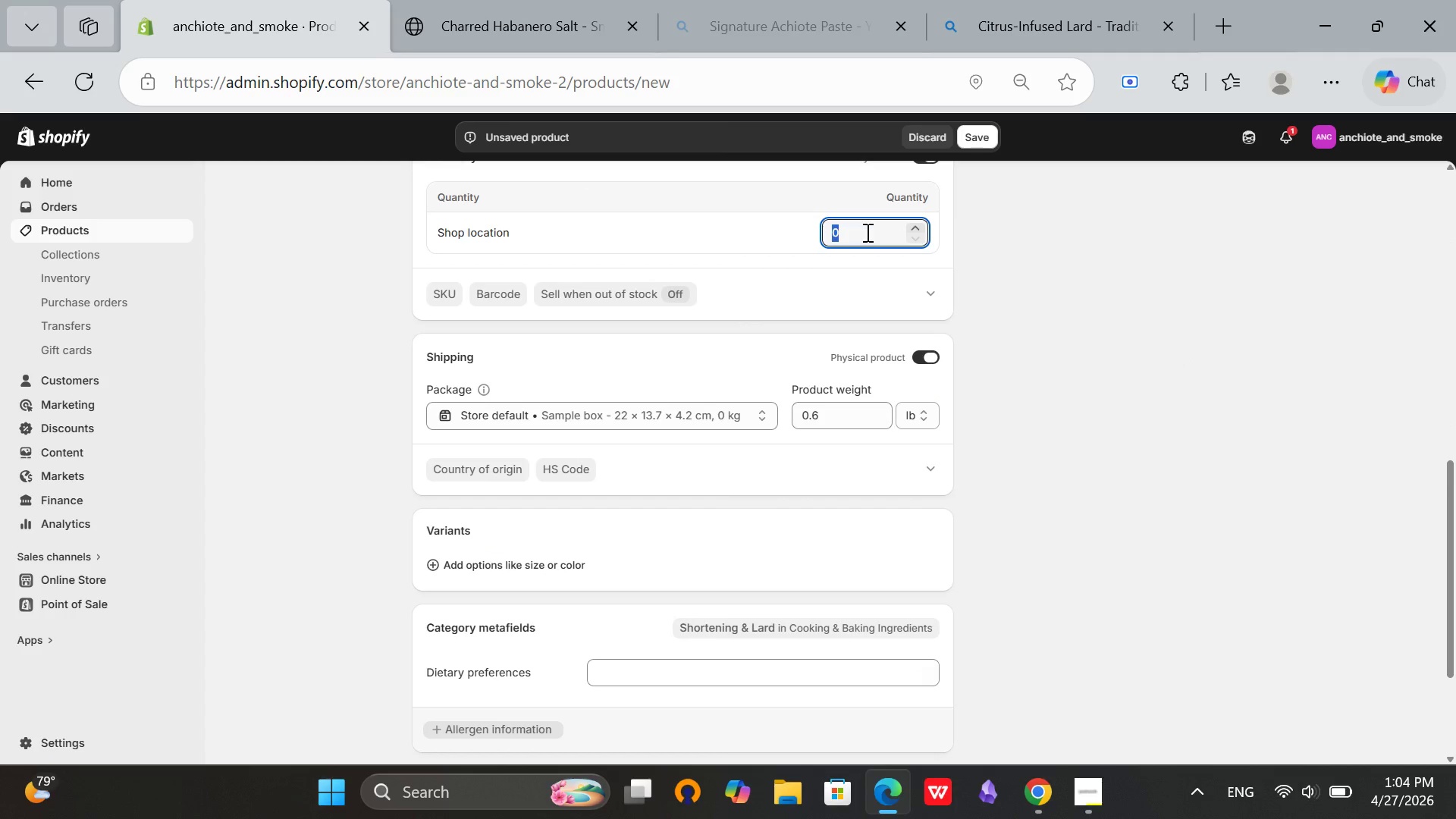 
type(10)
 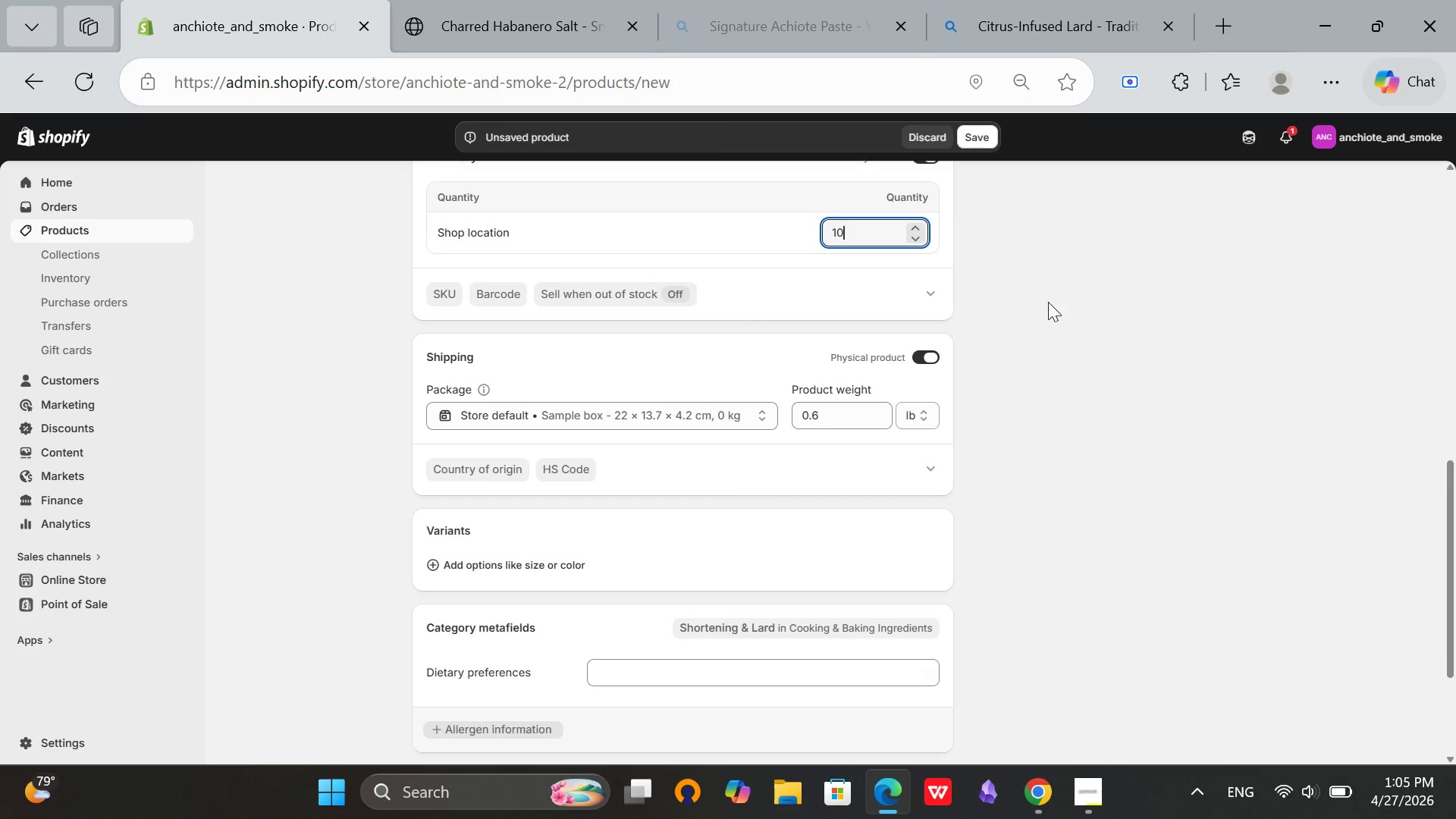 
left_click([1075, 314])
 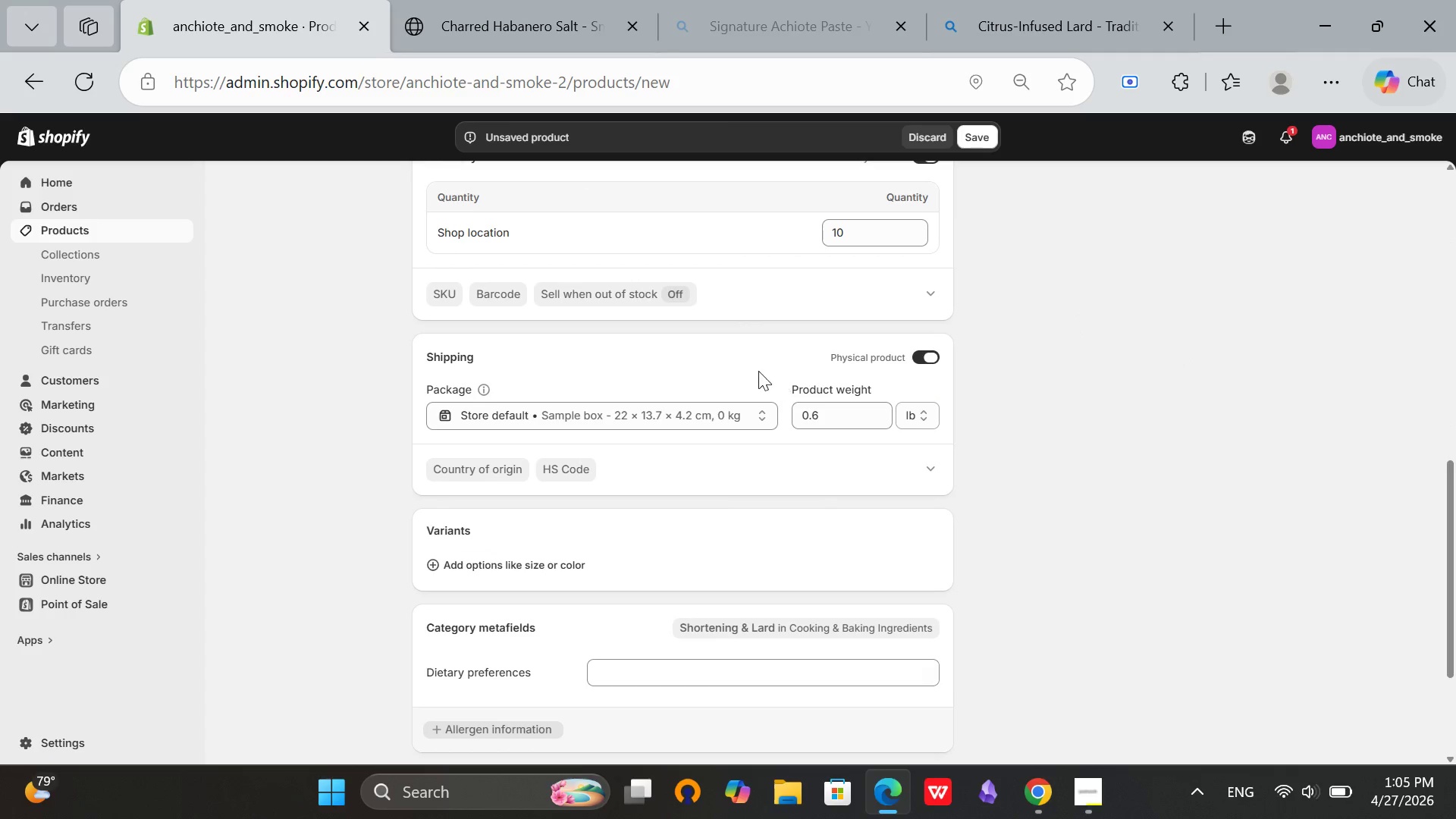 
scroll: coordinate [499, 403], scroll_direction: up, amount: 3.0
 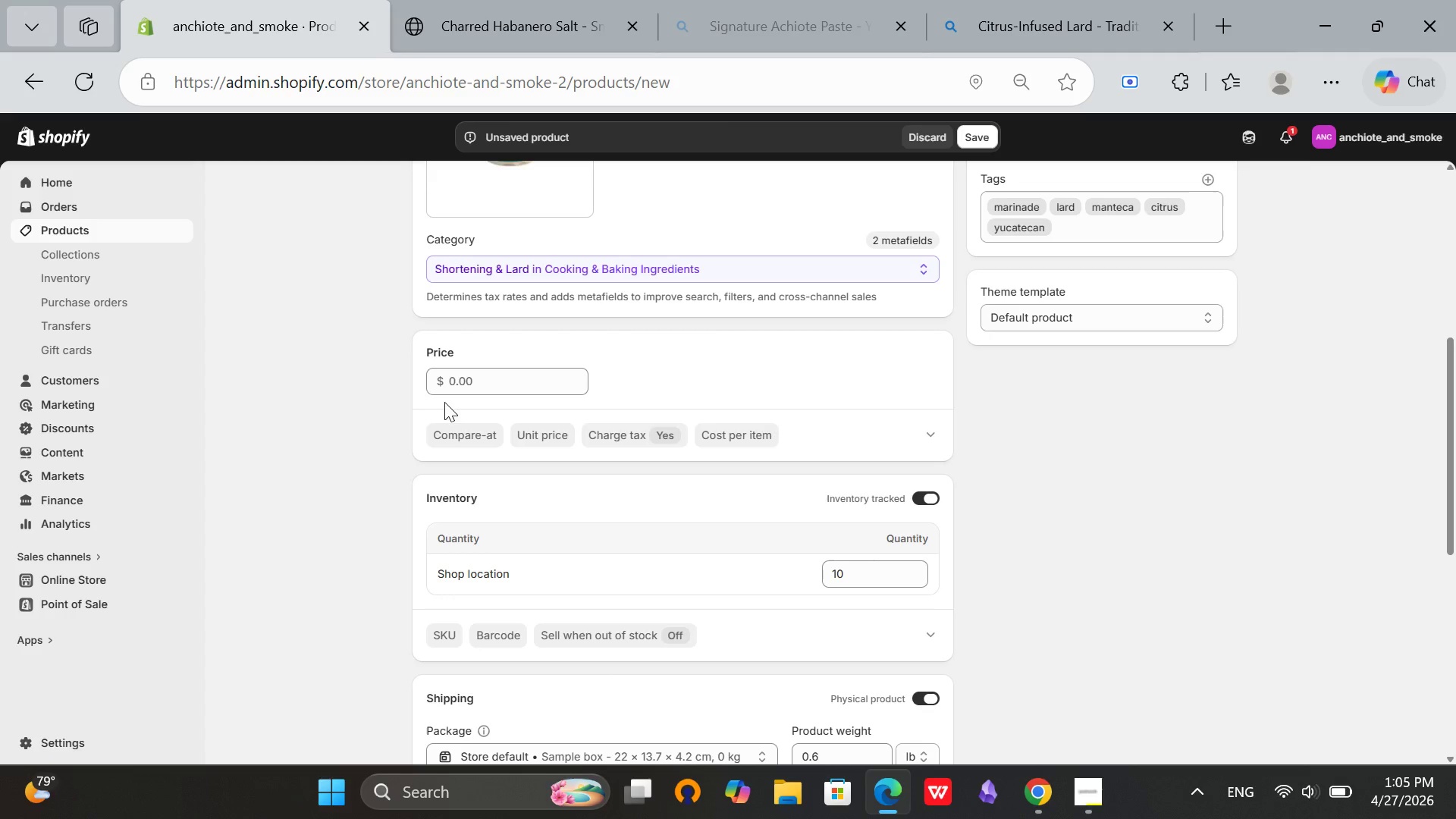 
left_click([453, 386])
 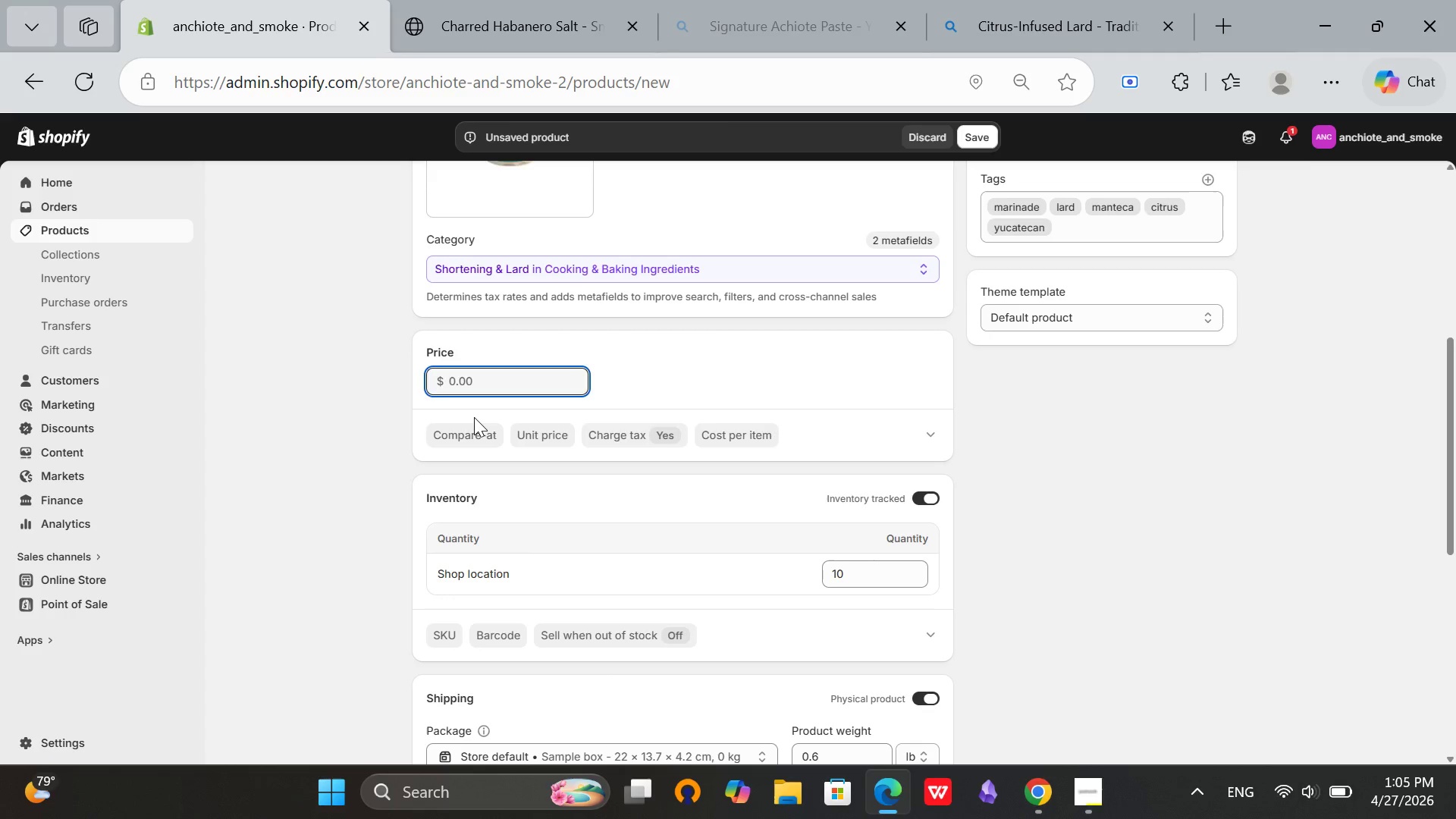 
key(9)
 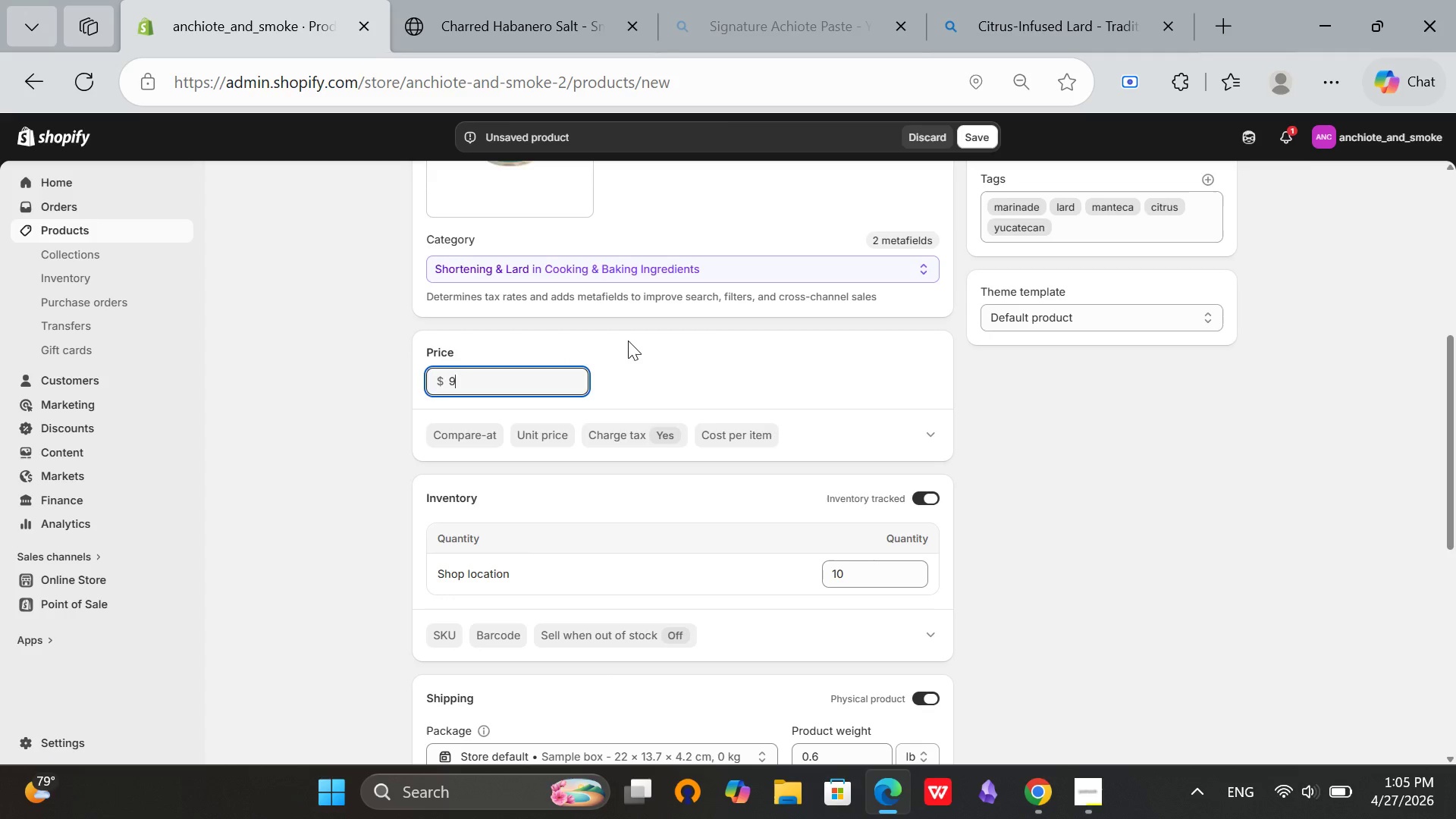 
left_click([629, 340])
 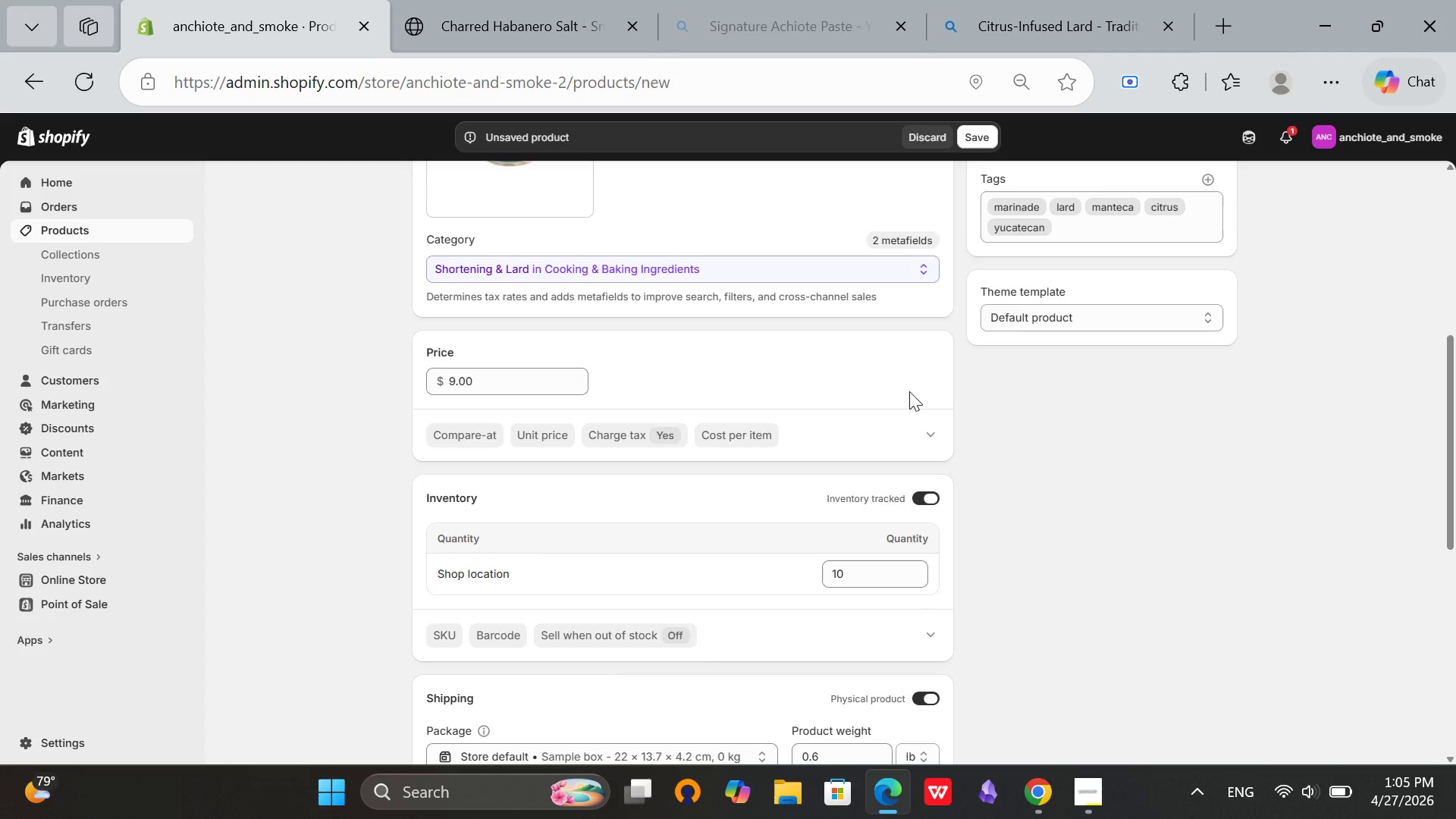 
scroll: coordinate [886, 413], scroll_direction: down, amount: 2.0
 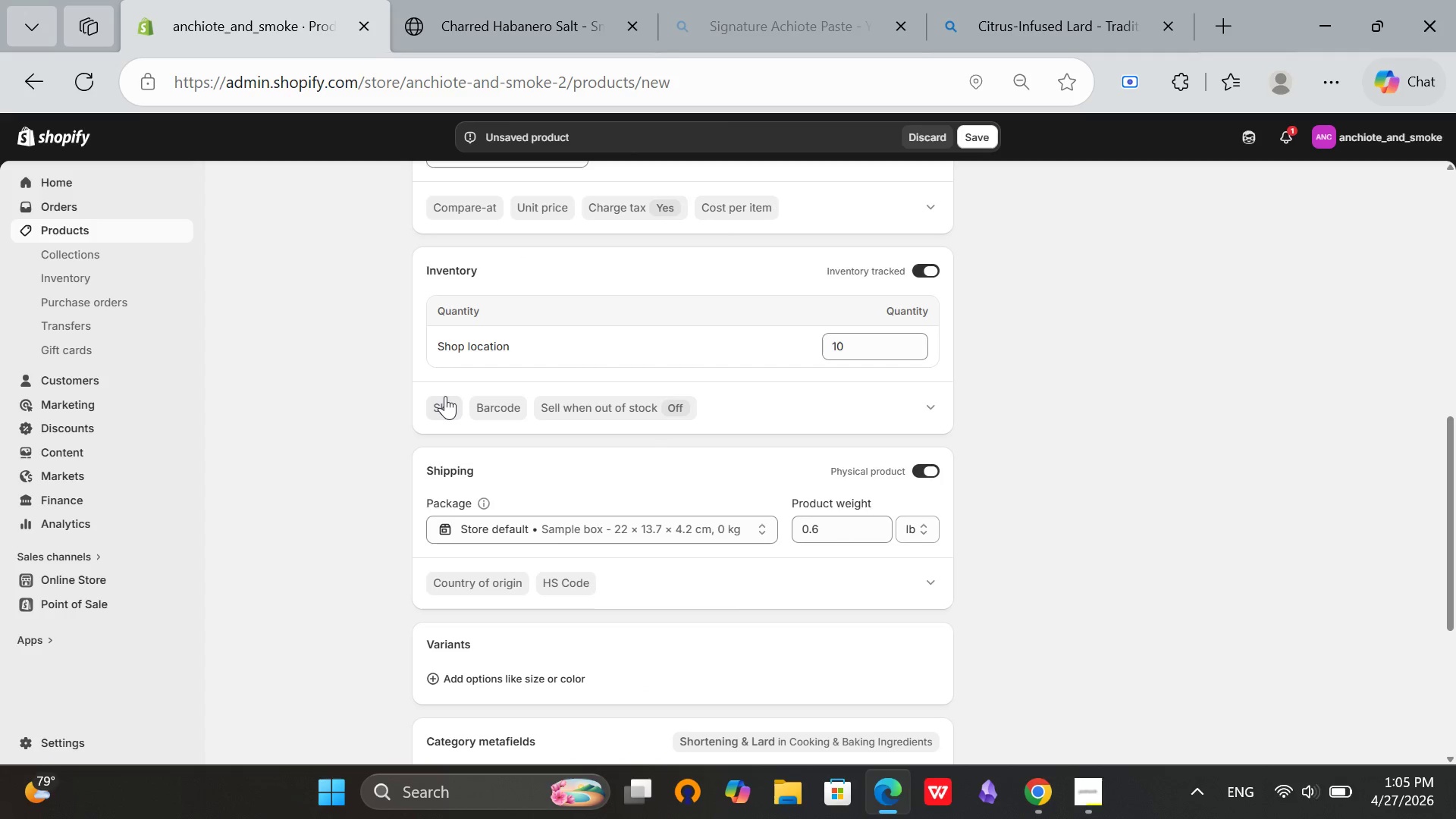 
left_click([446, 397])
 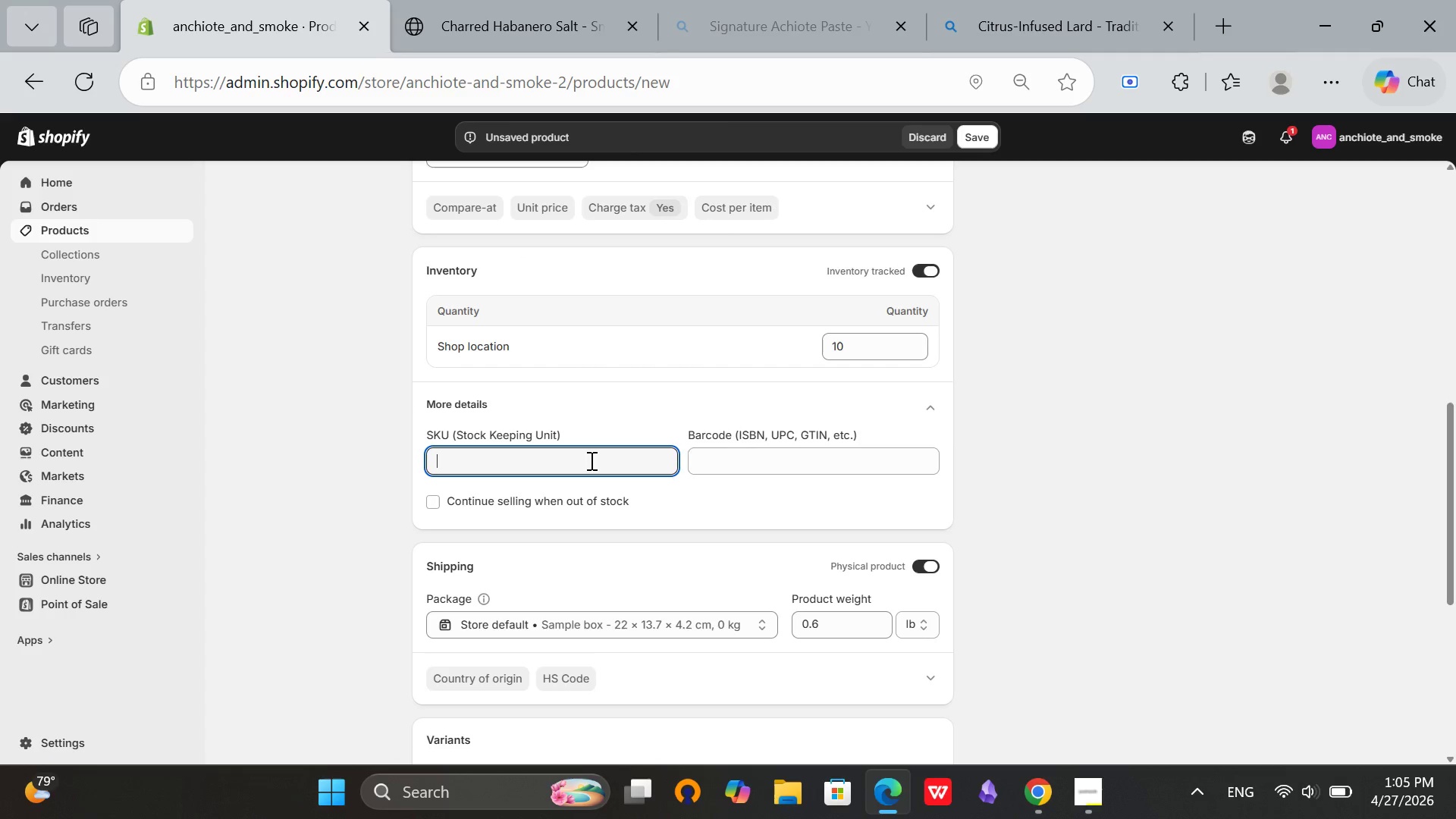 
type(AS)
 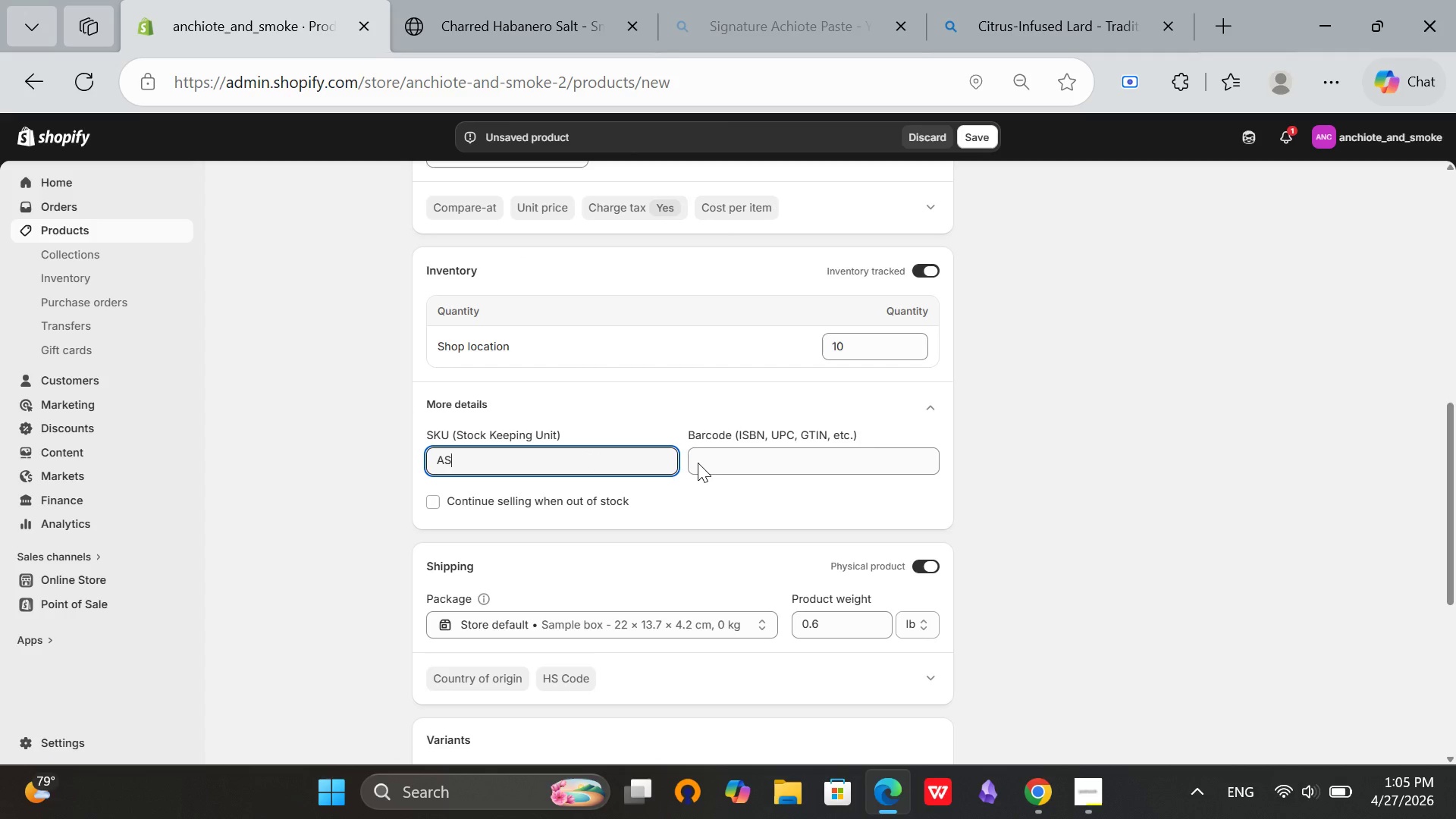 
type(-LRD-003)
 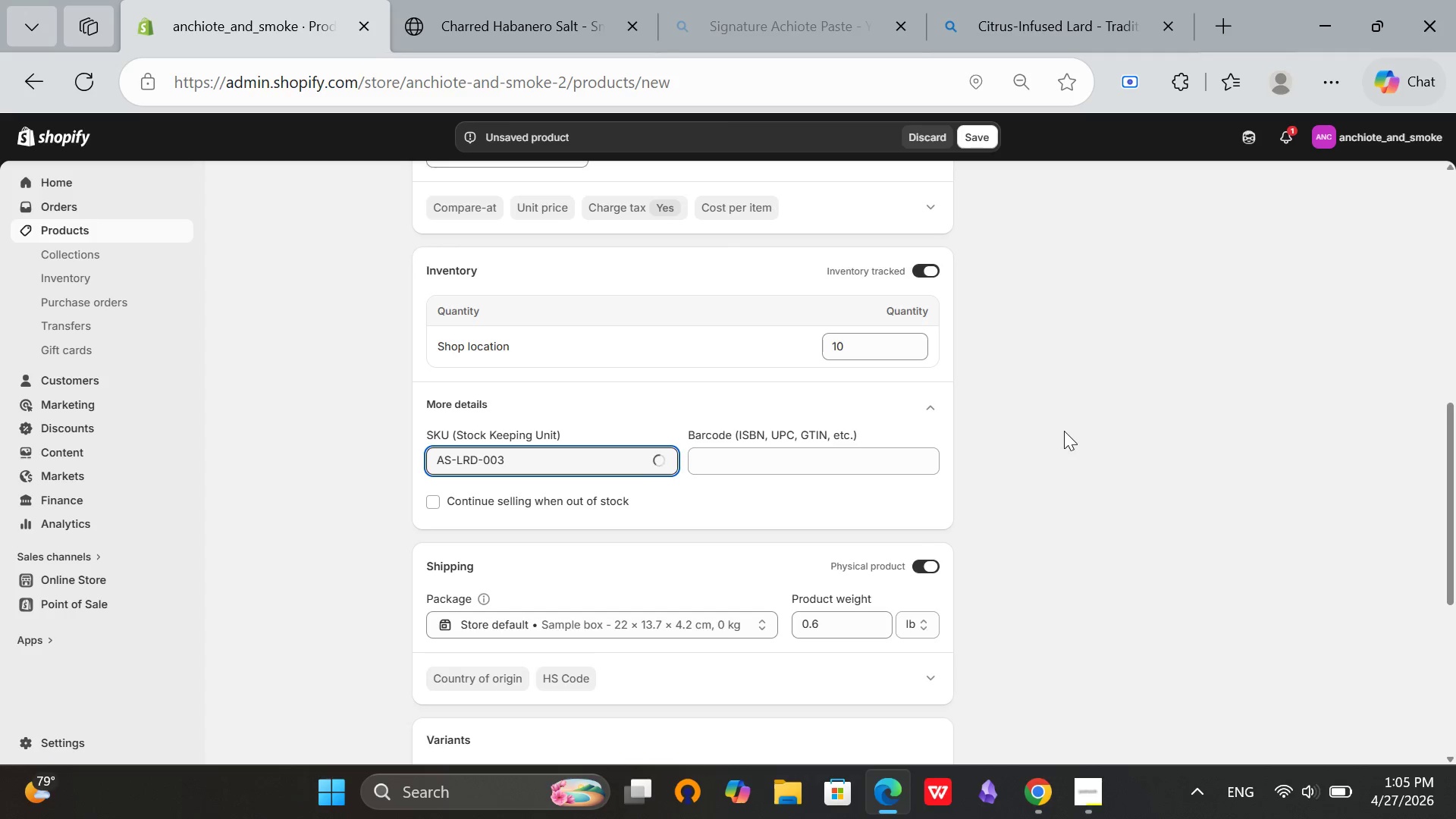 
left_click([1064, 431])
 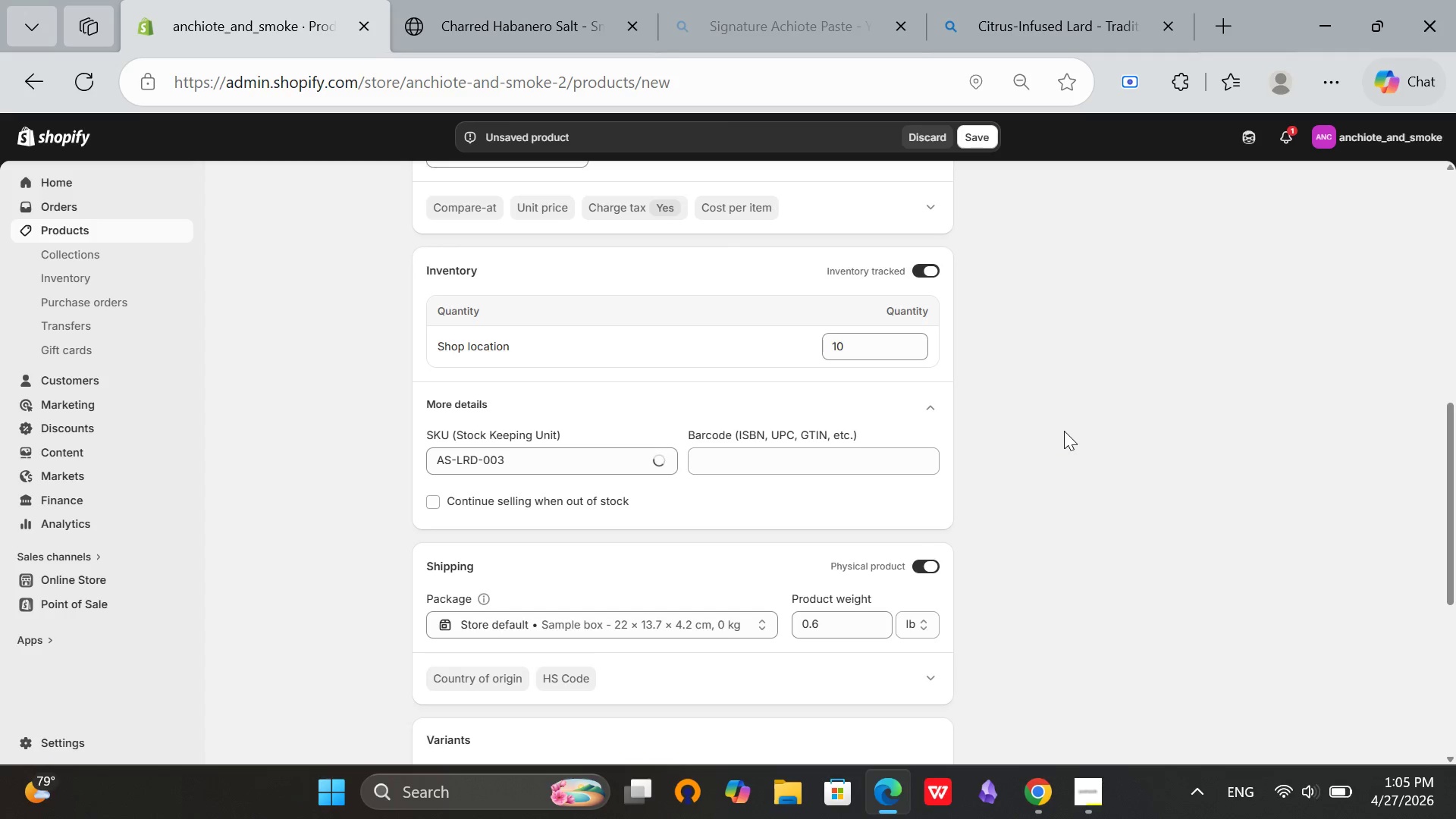 
scroll: coordinate [928, 555], scroll_direction: down, amount: 12.0
 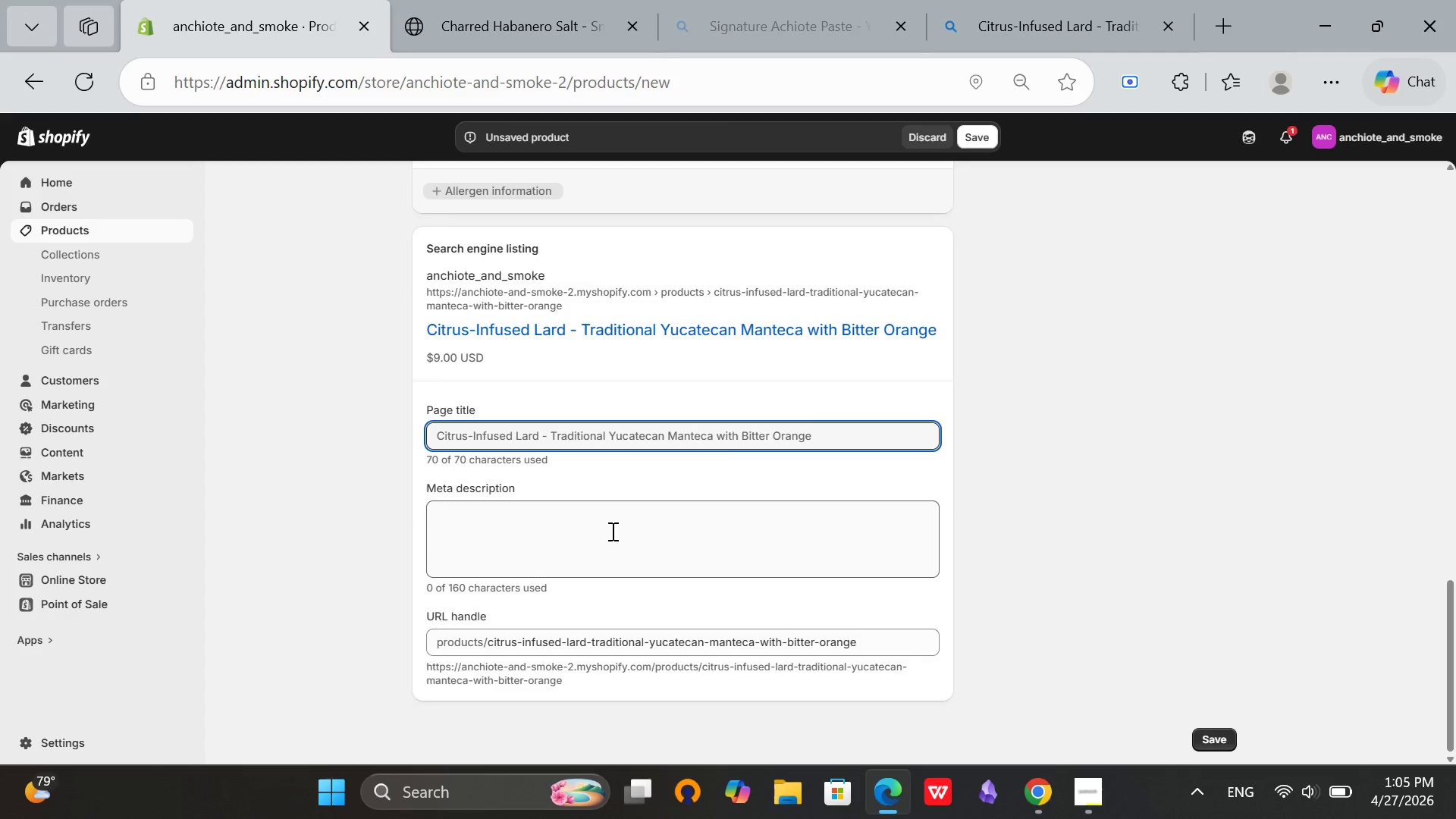 
left_click([606, 538])
 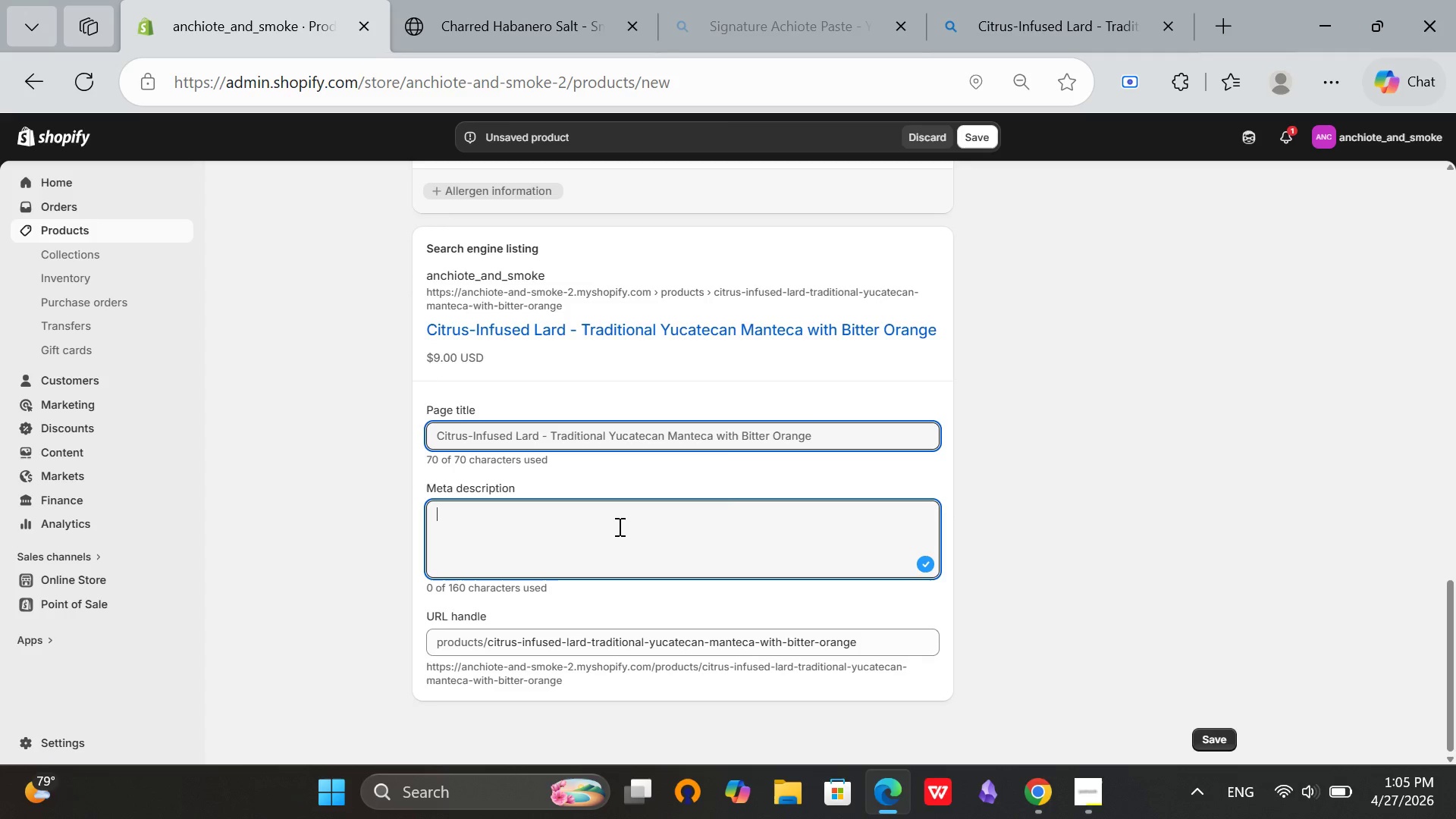 
type(Citrus-infused lard for)
 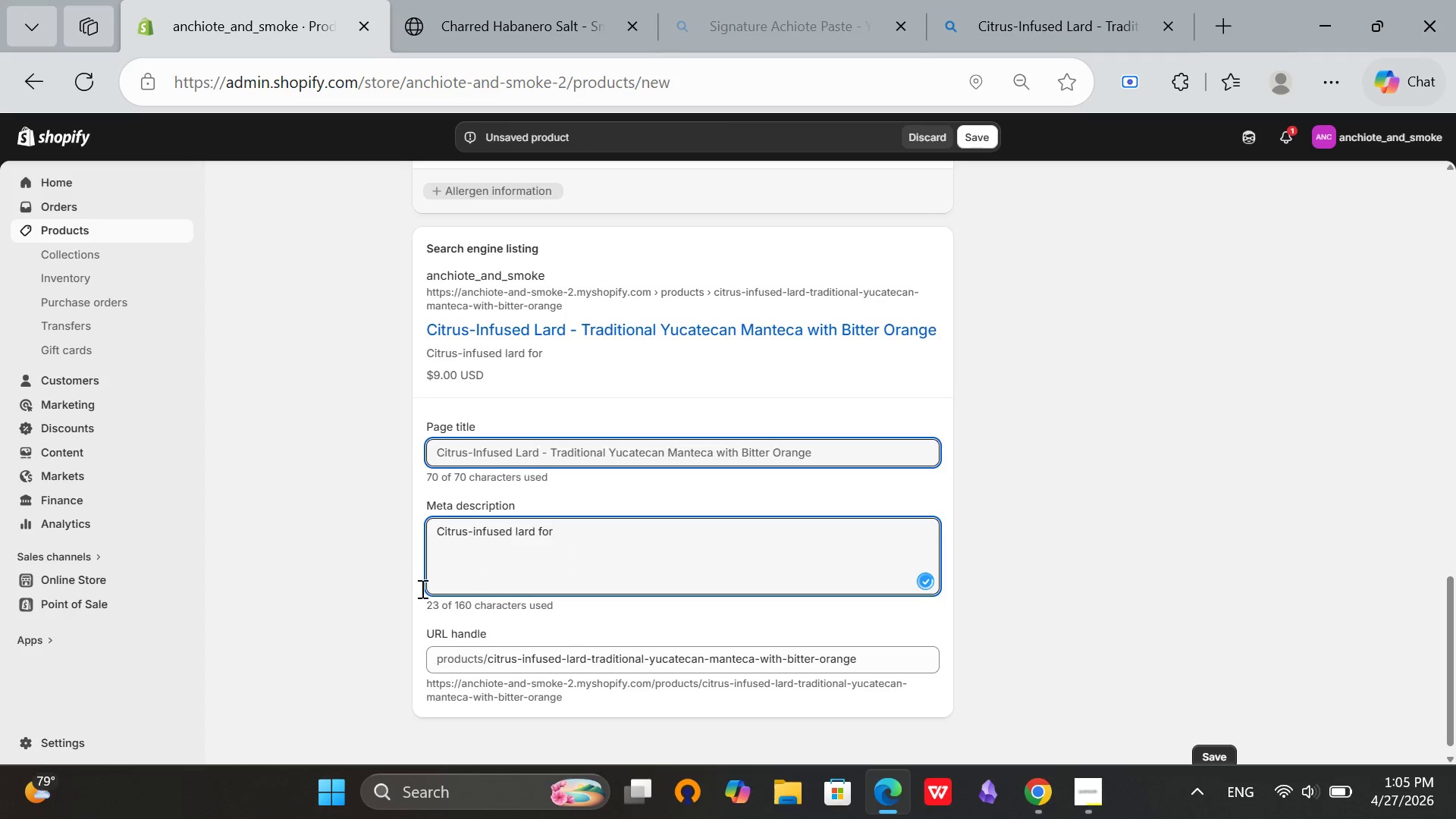 
type( authentic Yucatecan cooking. Manteca rendered with bitter orange and achiote. Perfect for tamales and refried beans.)
 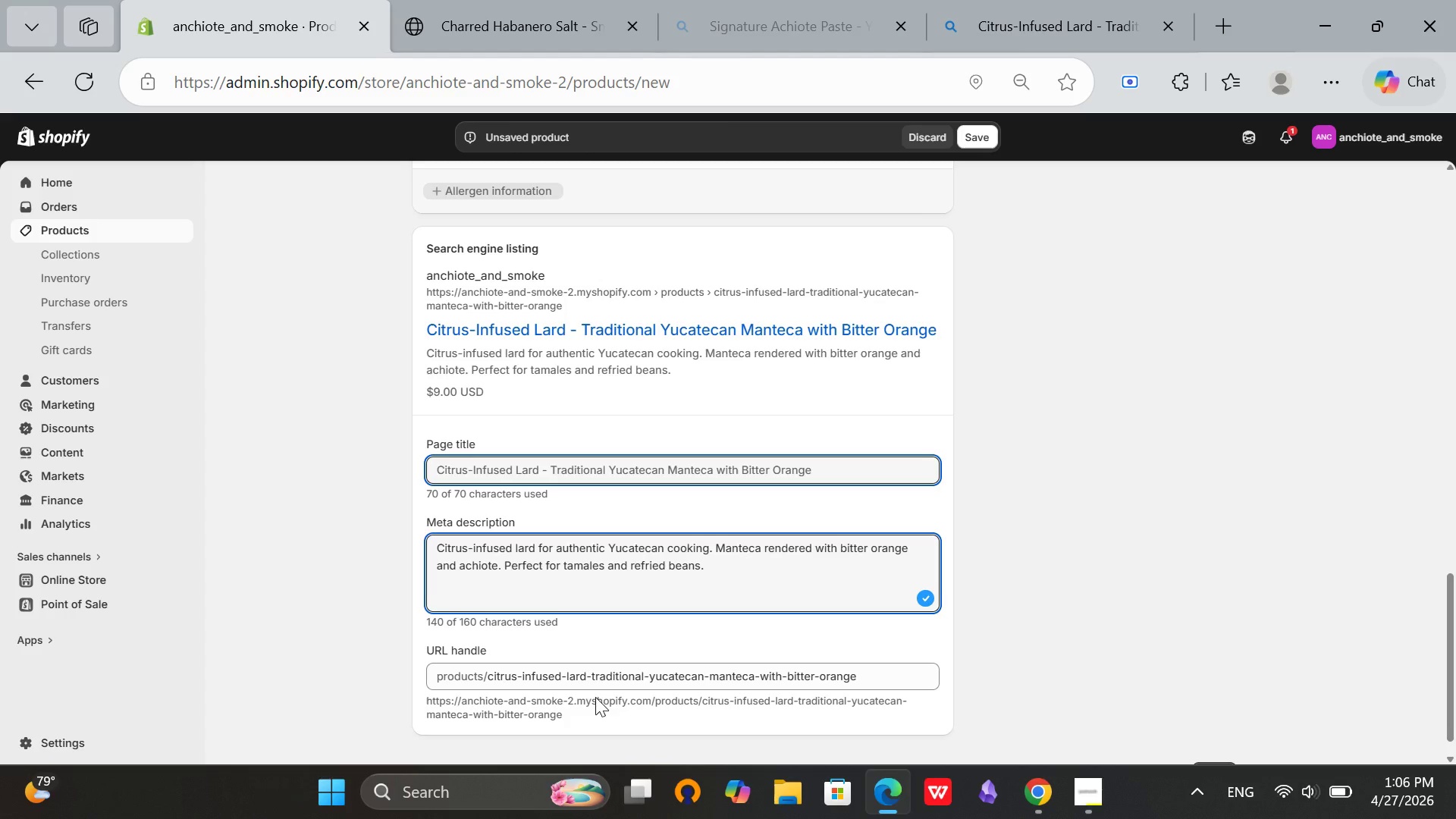 
wait(5.34)
 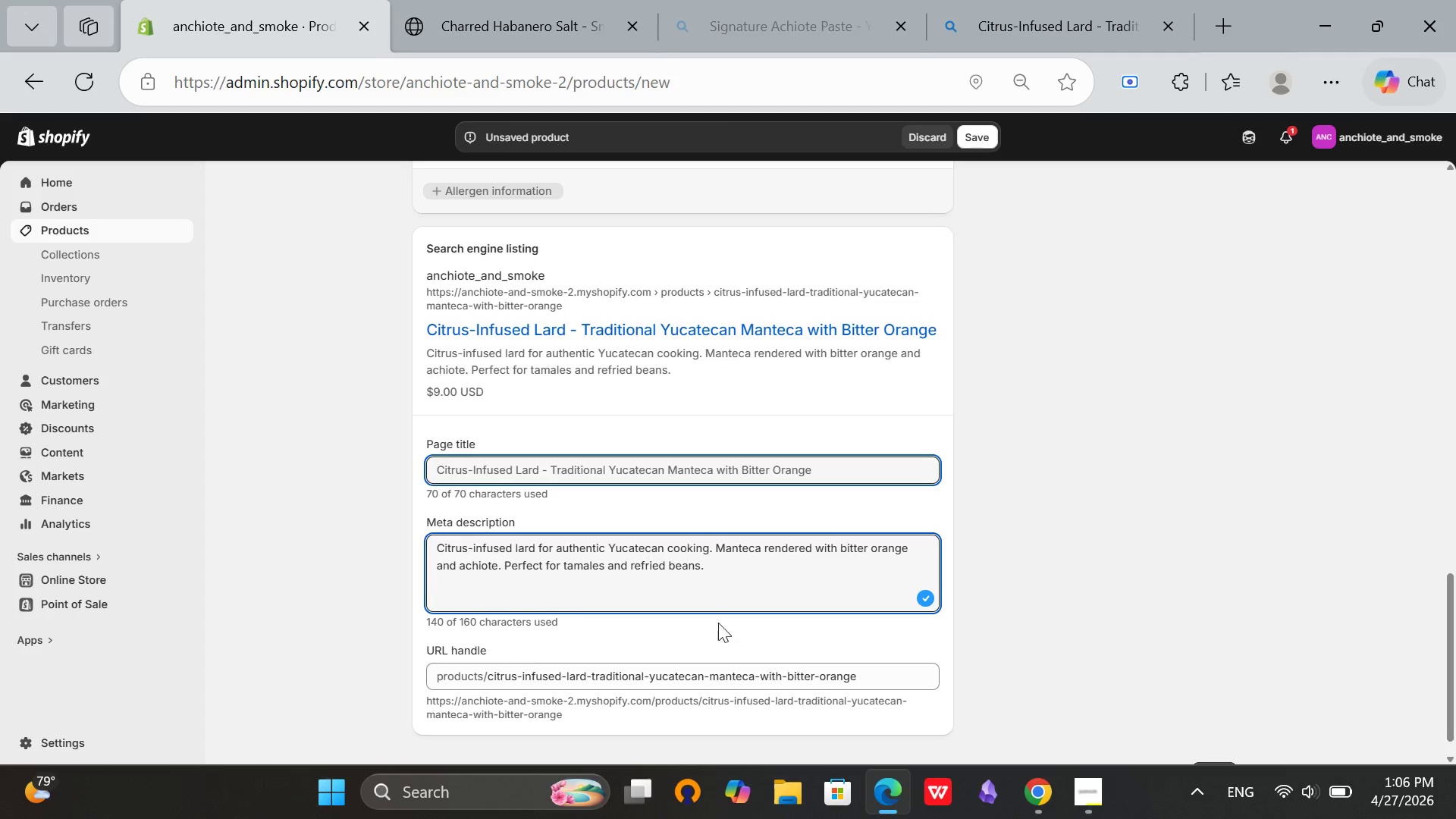 
left_click_drag(start_coordinate=[586, 682], to_coordinate=[882, 678])
 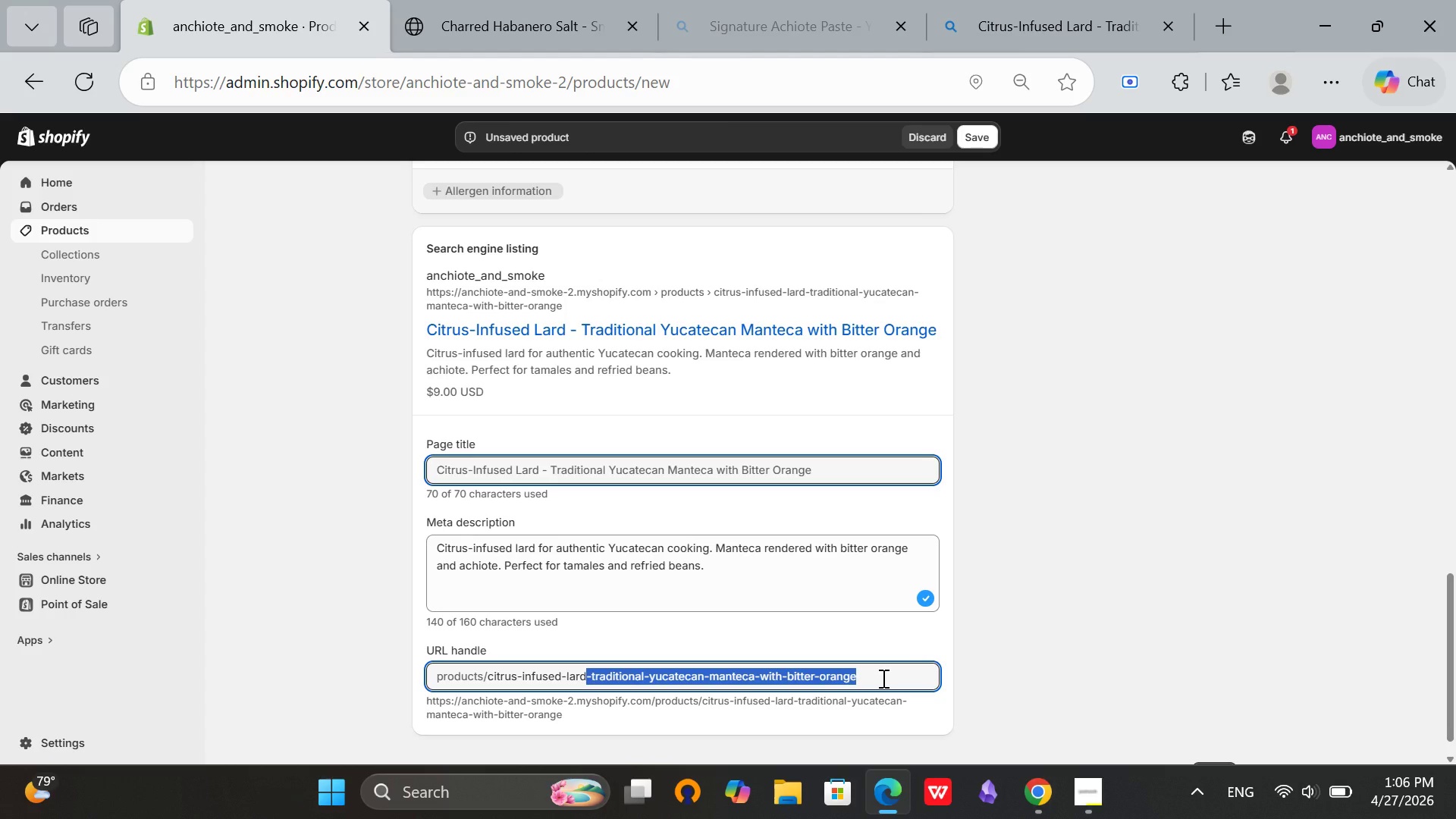 
key(Backspace)
 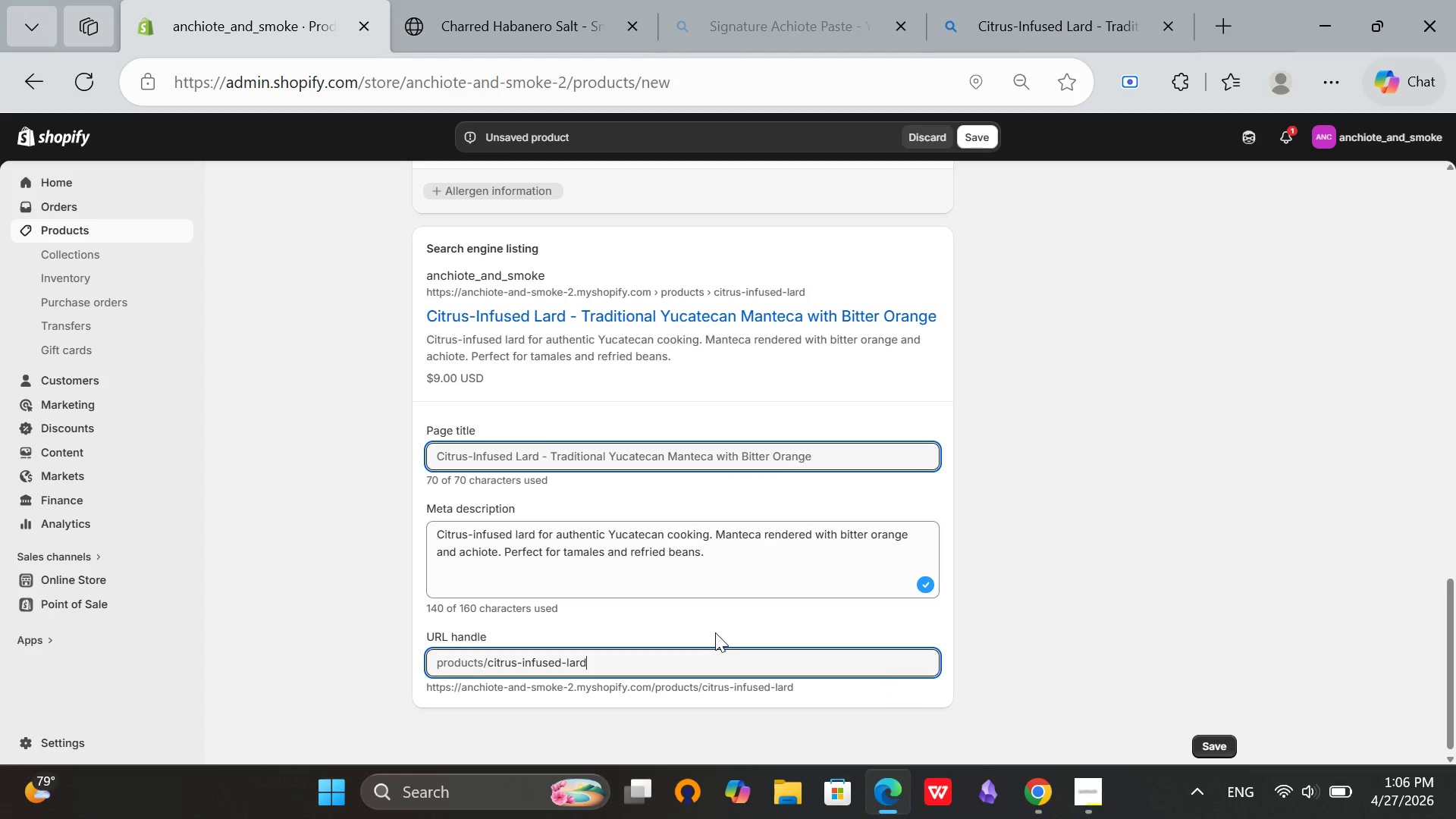 
scroll: coordinate [714, 576], scroll_direction: up, amount: 1.0
 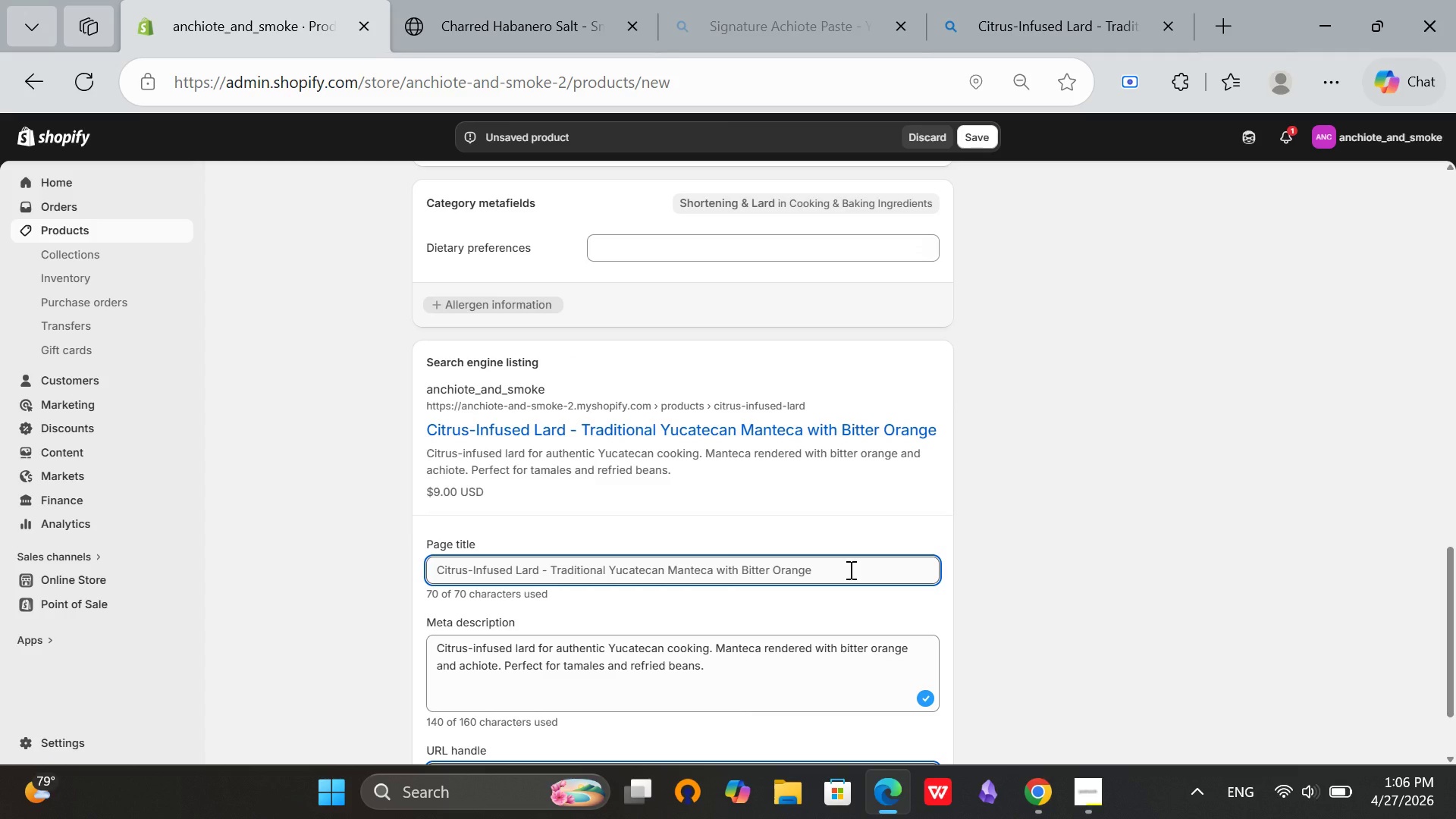 
left_click([849, 570])
 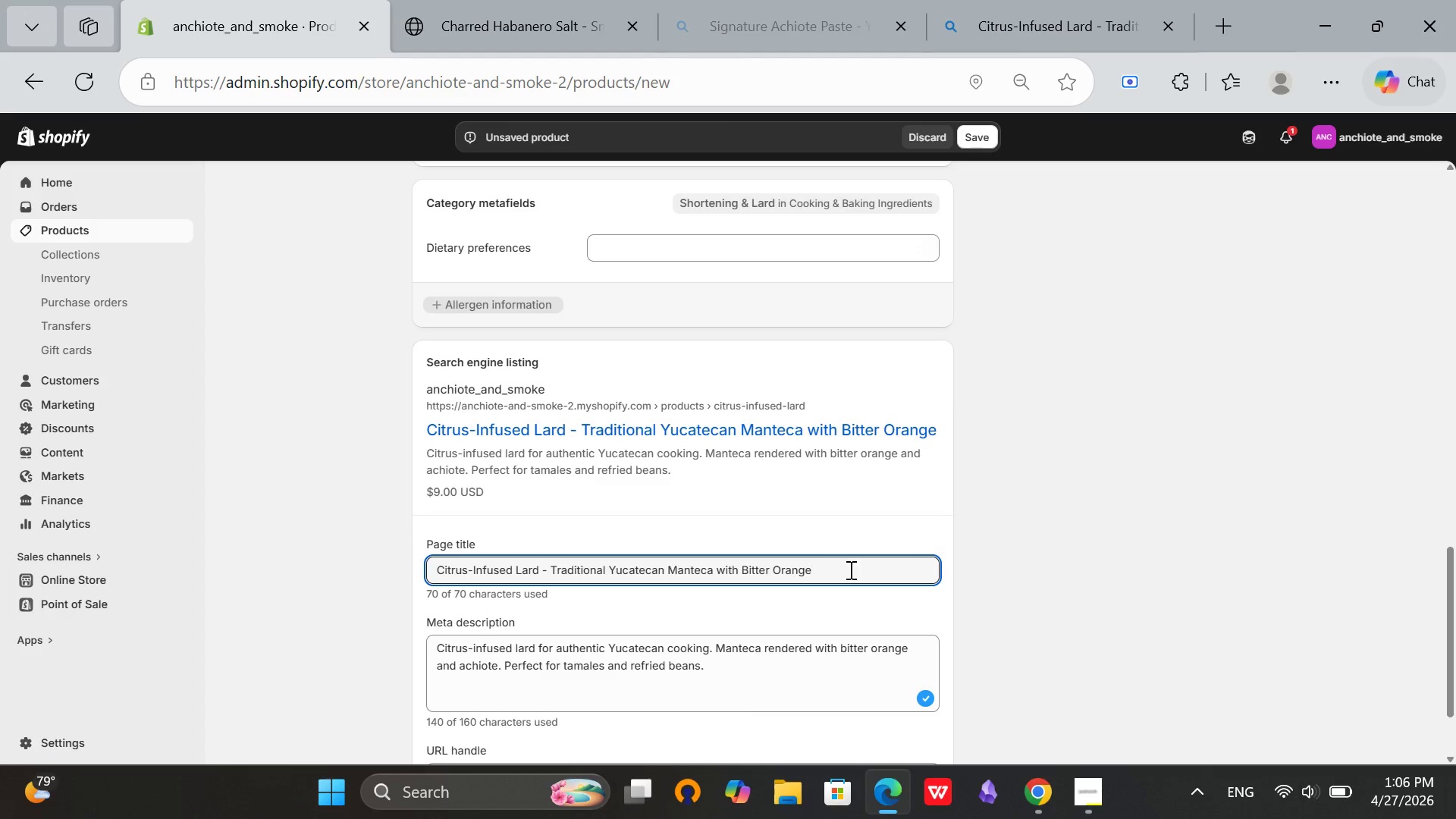 
key(Backspace)
 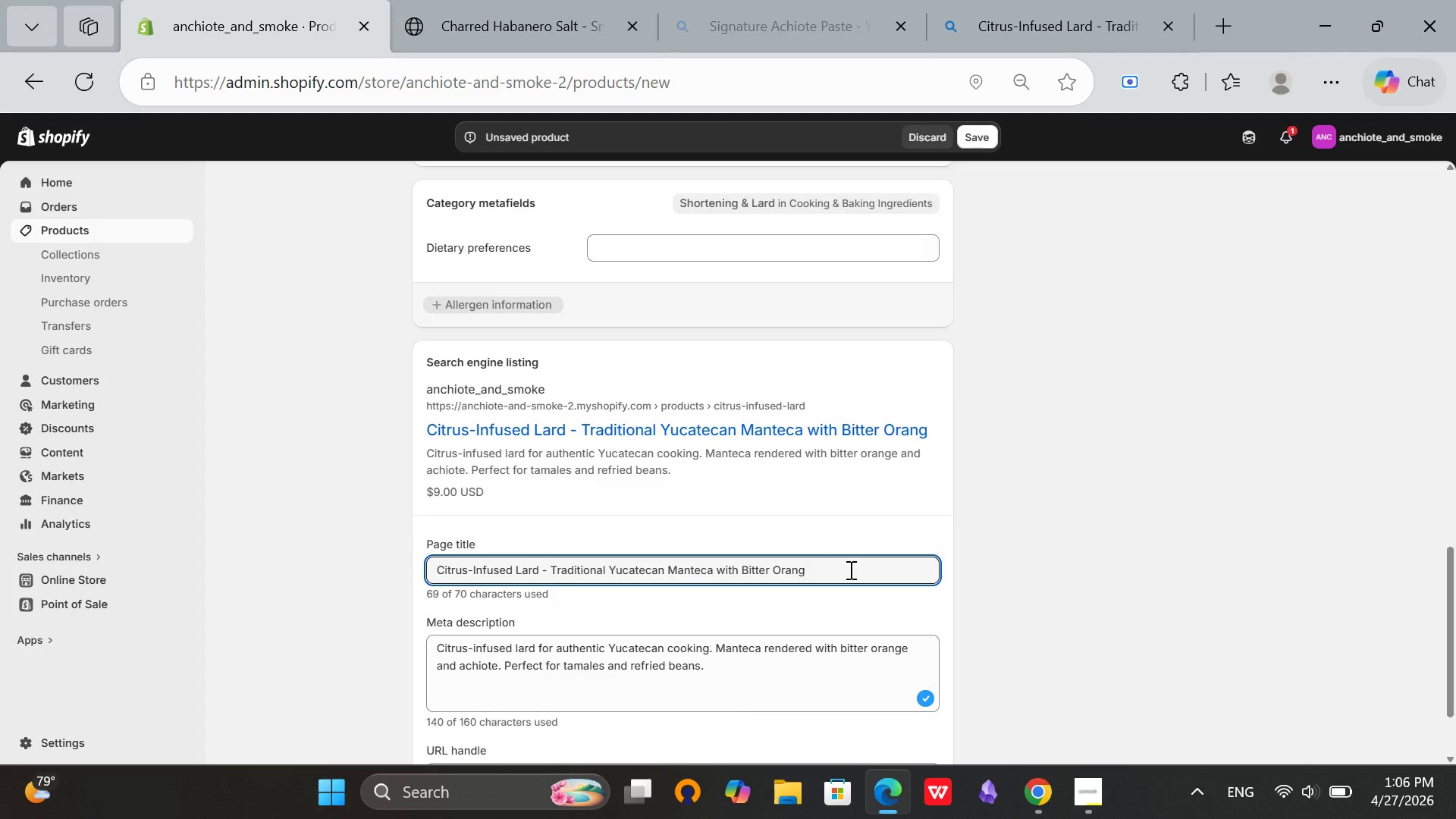 
key(E)
 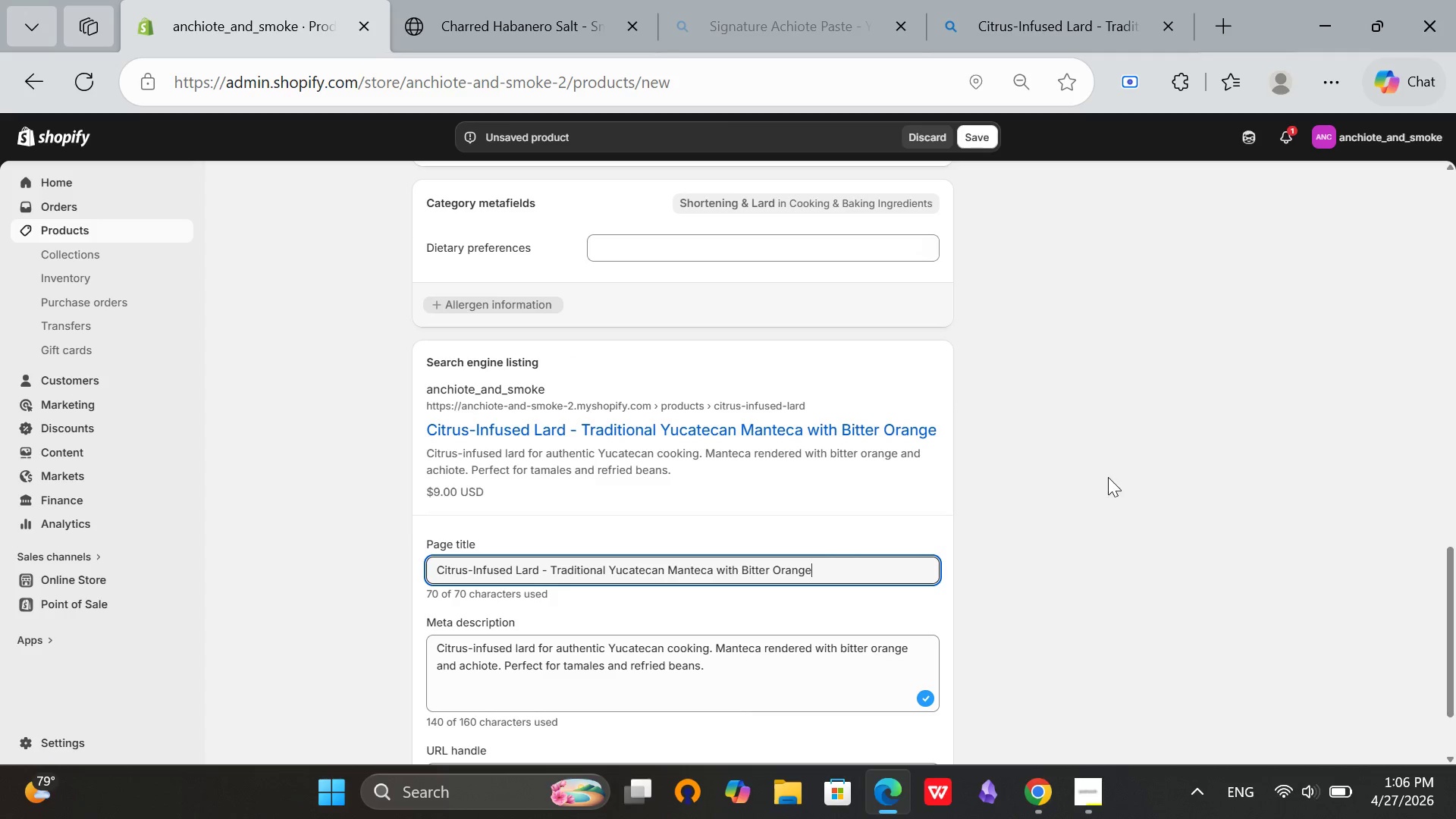 
left_click([1114, 475])
 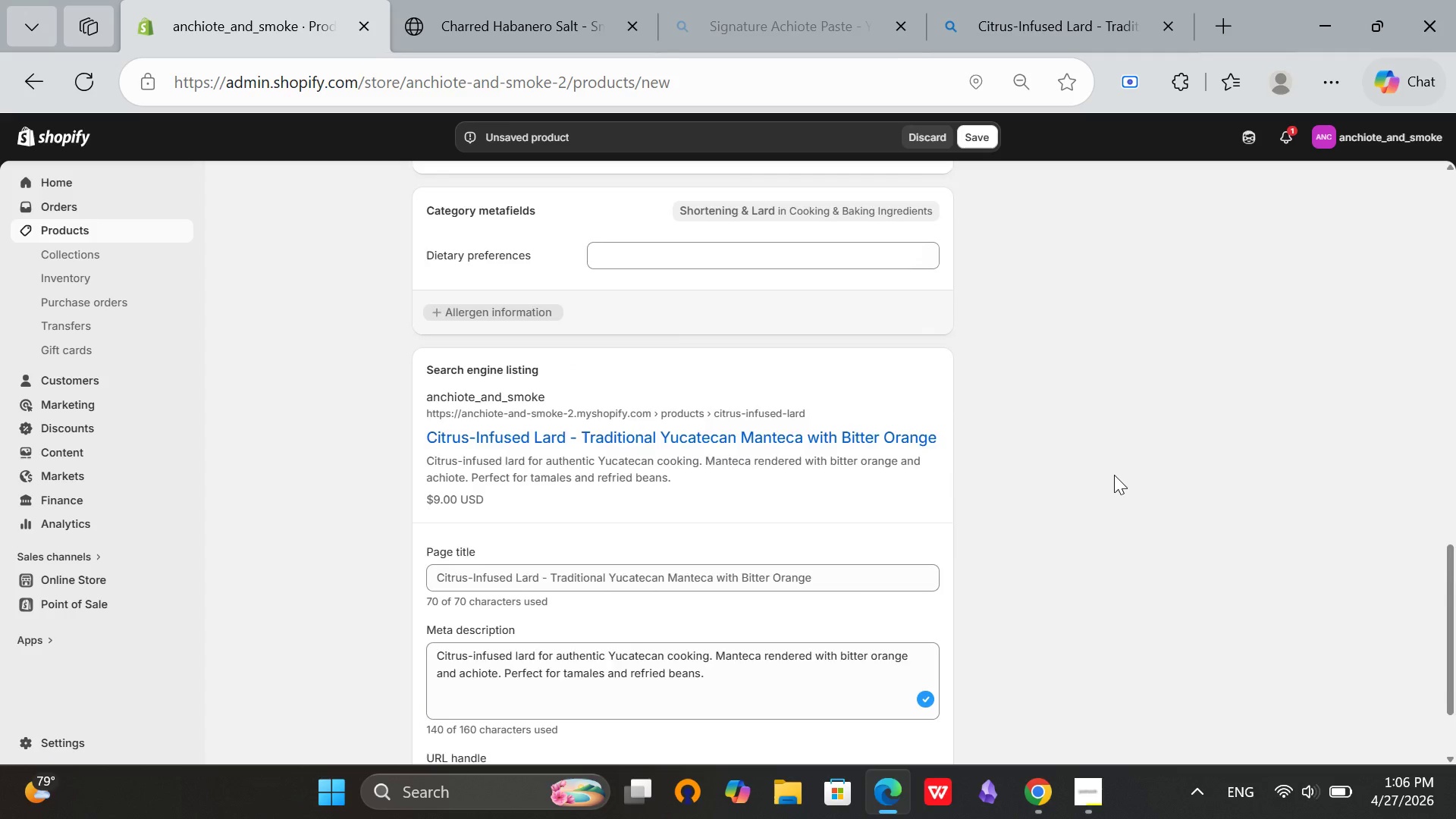 
scroll: coordinate [939, 479], scroll_direction: up, amount: 13.0
 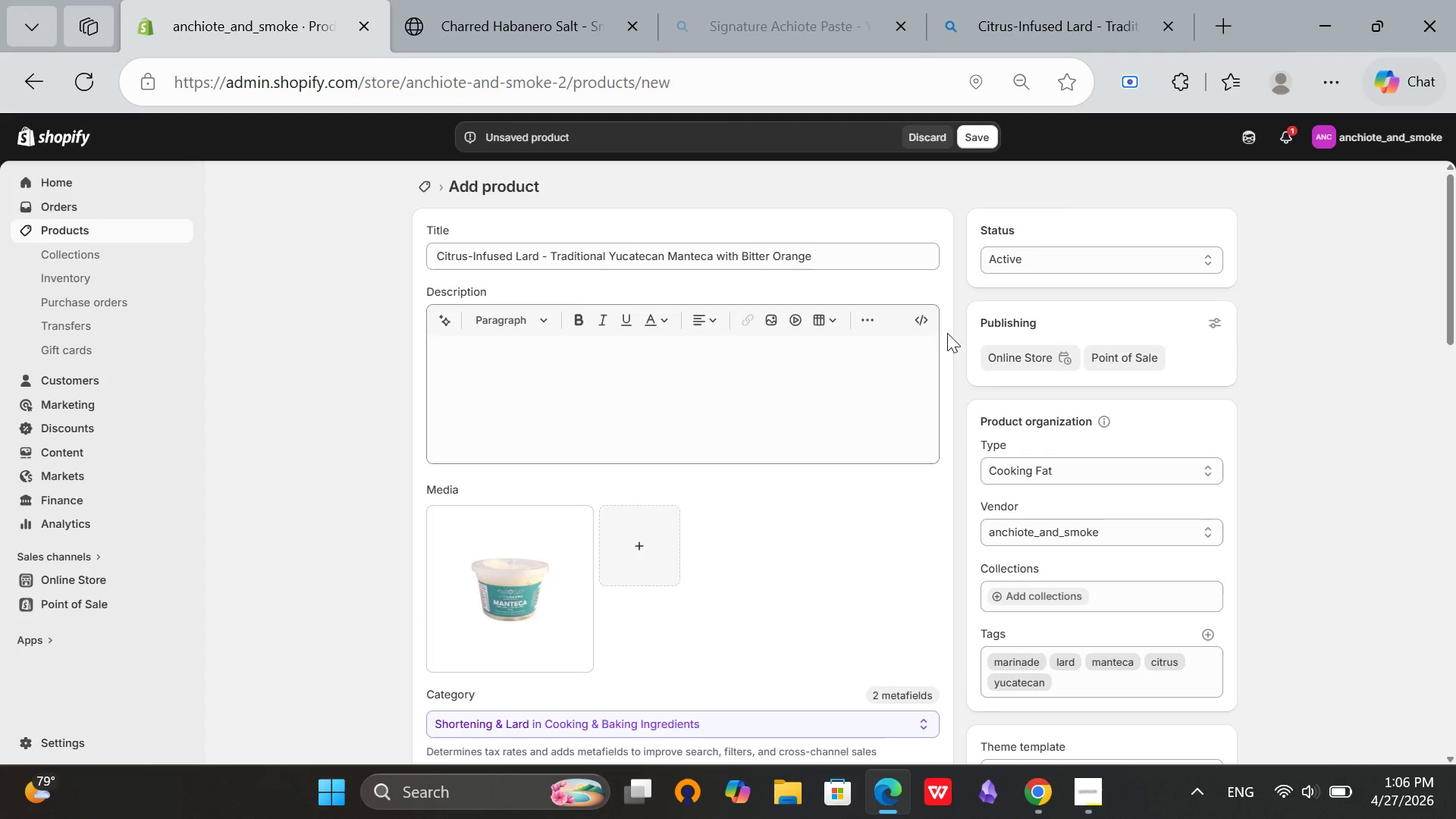 
left_click([930, 315])
 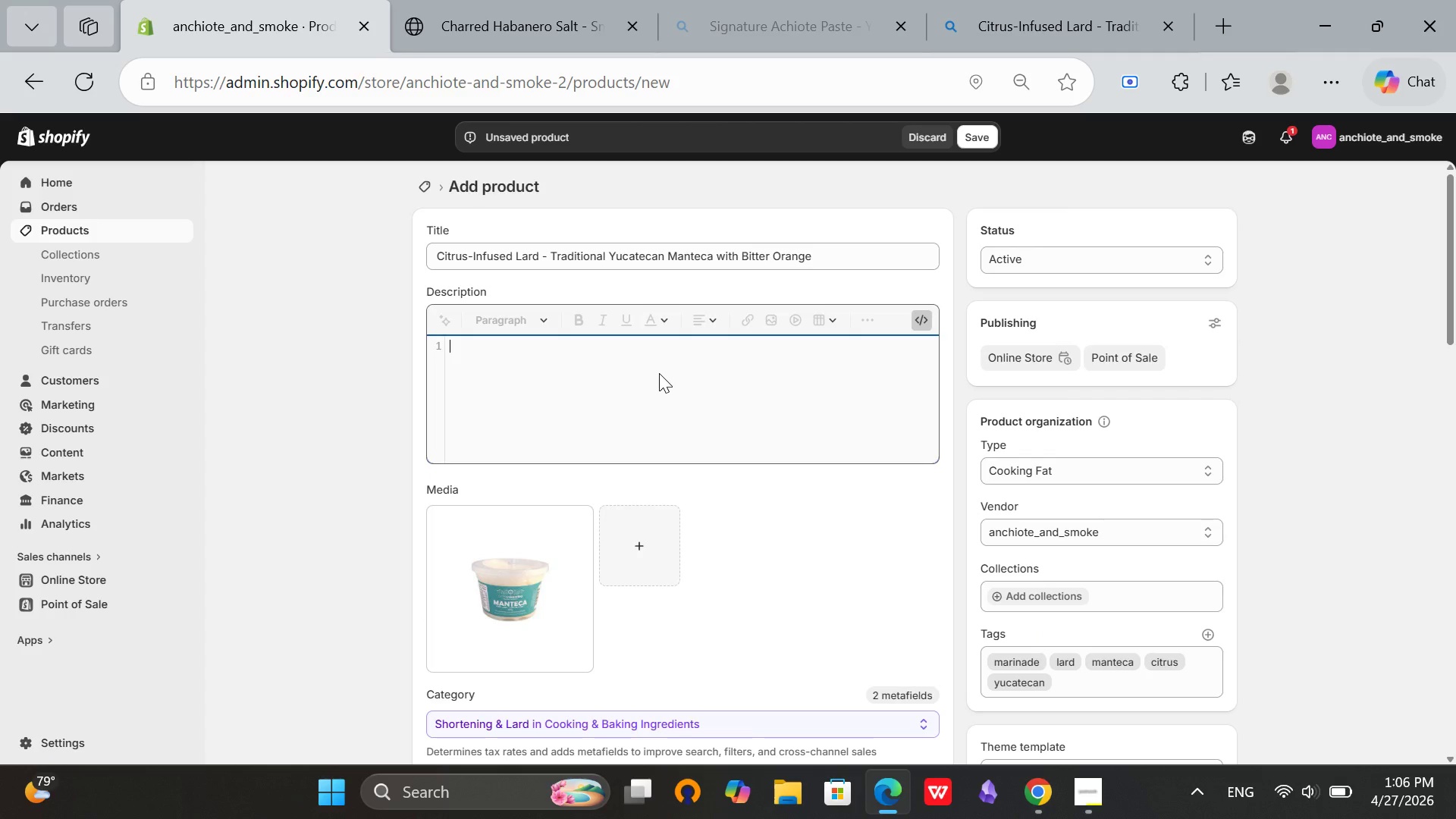 
wait(5.31)
 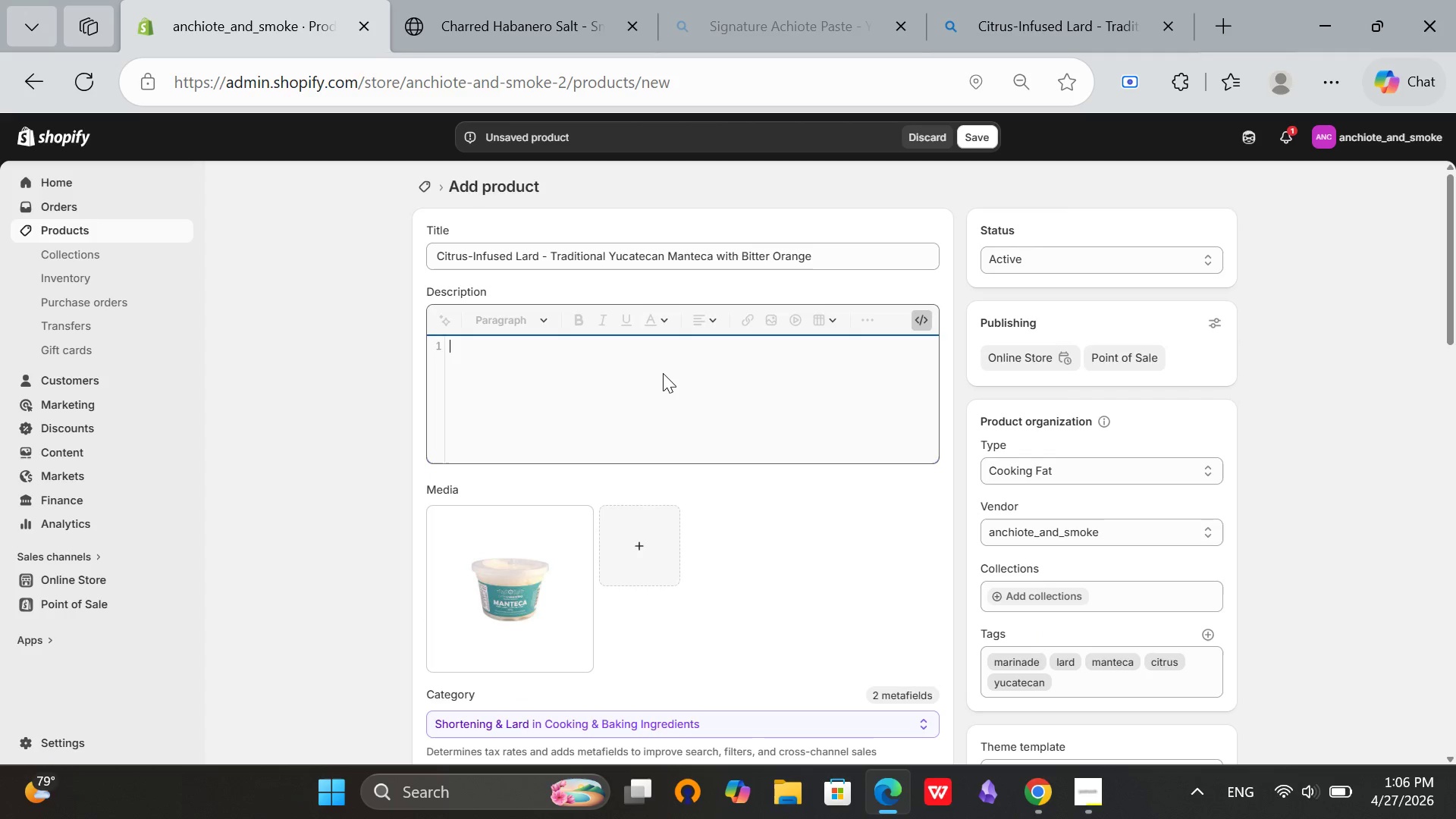 
type(<h3>Manteca is the foundation of Yu)
 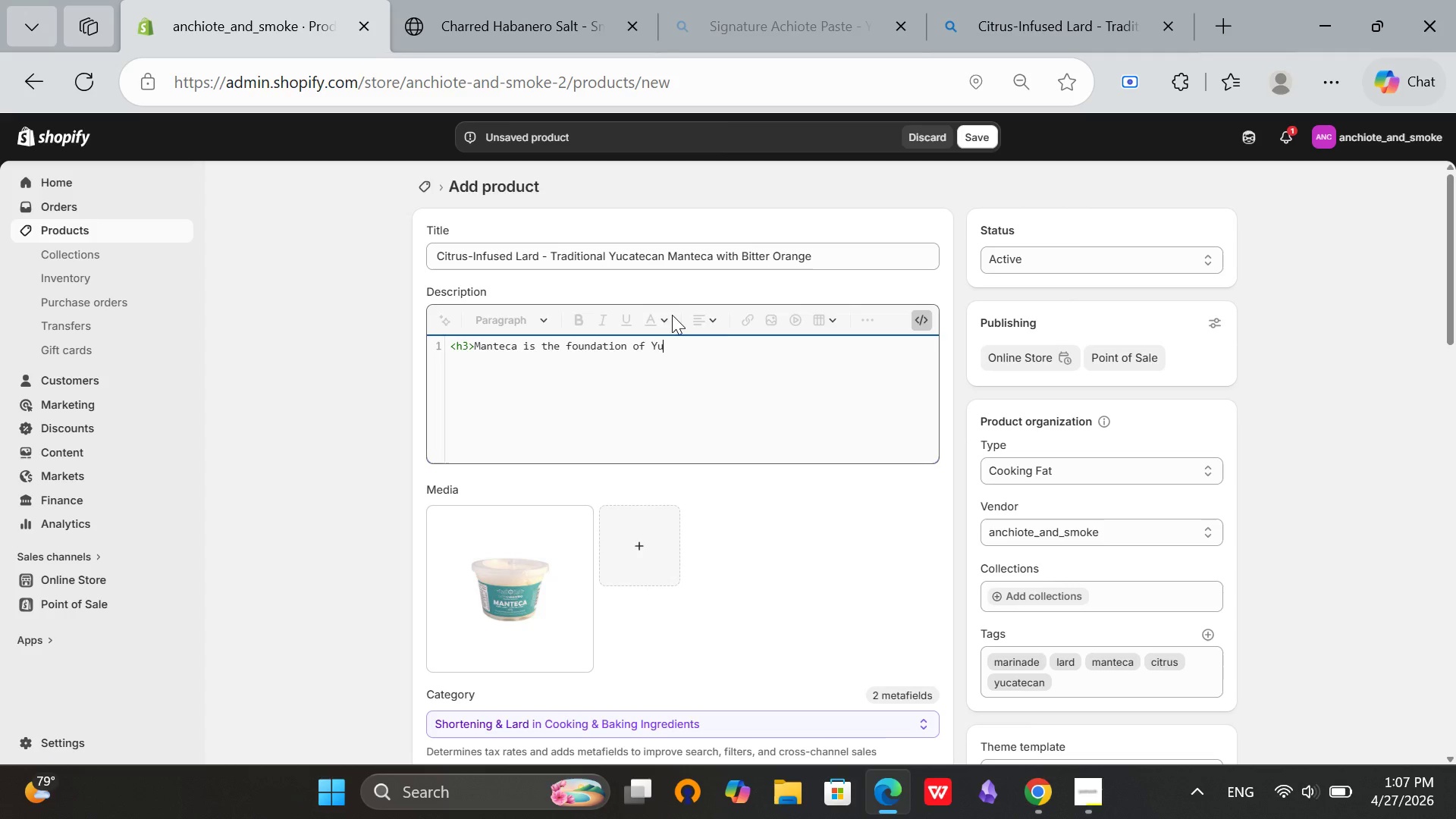 
type(catcan cooking. We render ours from heritage pork fat, infusing it with bitter orange peel, achiote an)
key(Backspace)
key(Backspace)
key(Backspace)
type(, and g)
 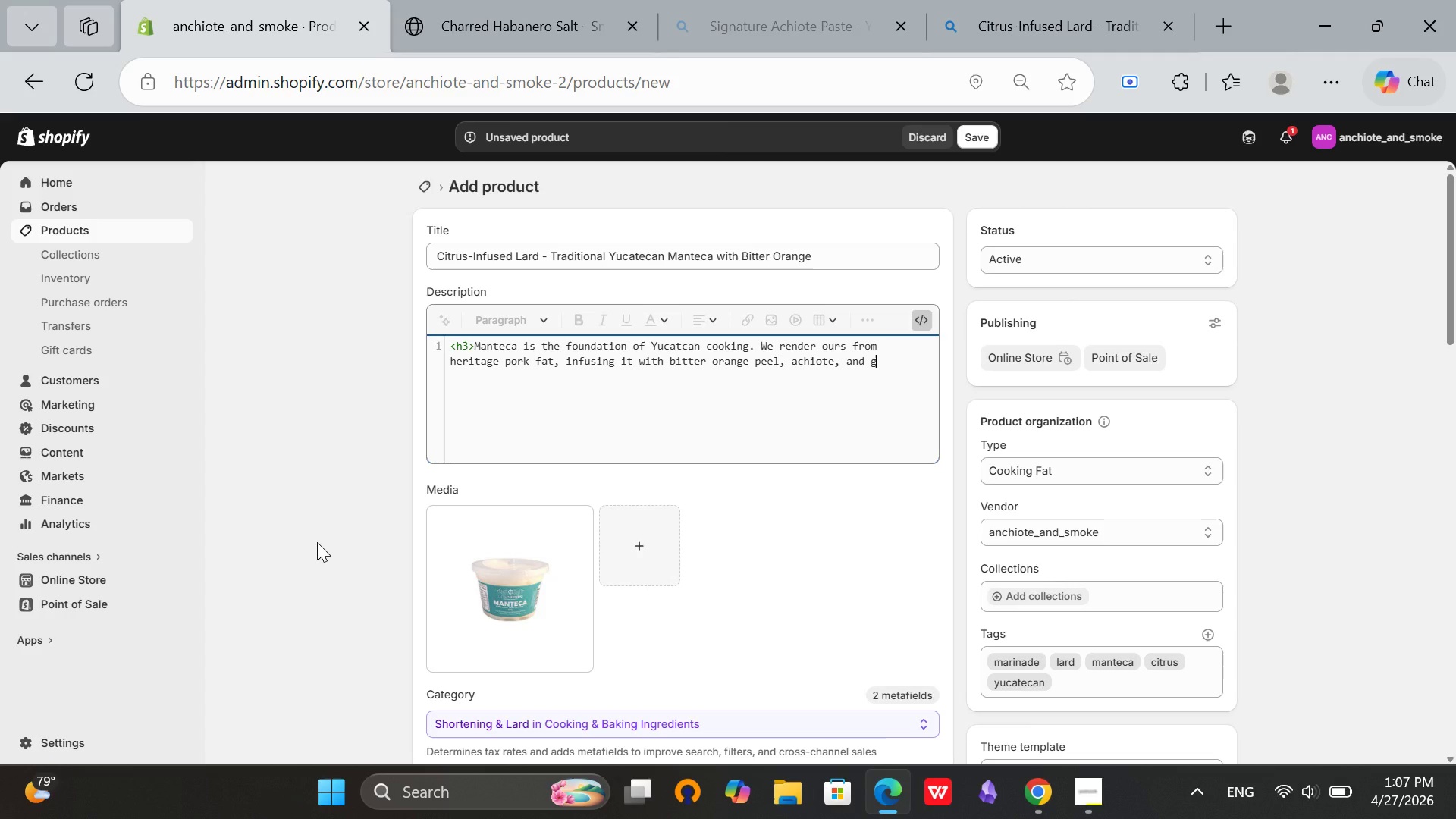 
type(arlic. The result is a cooking fat that carries flavor like nothing else.<)
 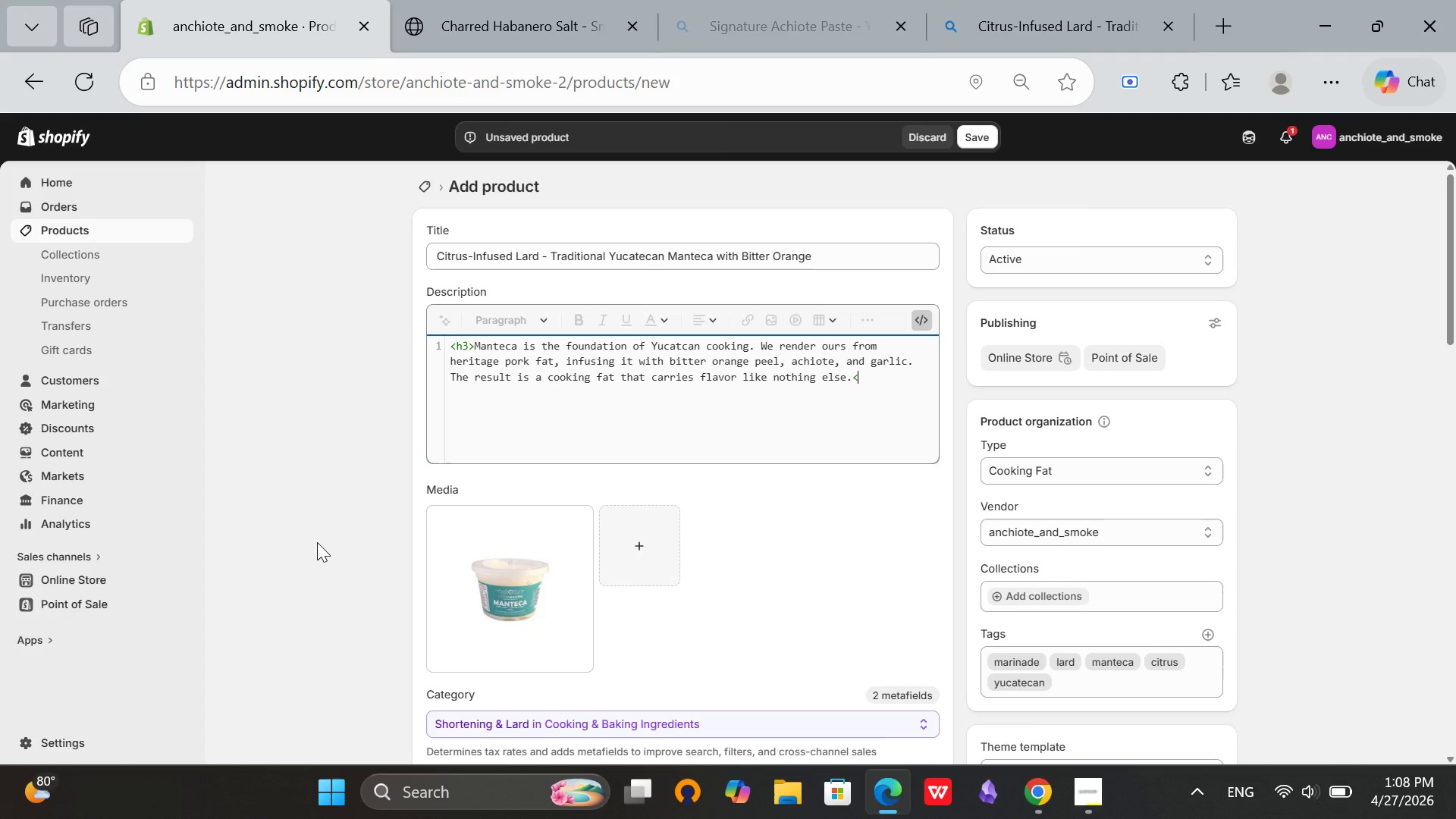 
wait(11.06)
 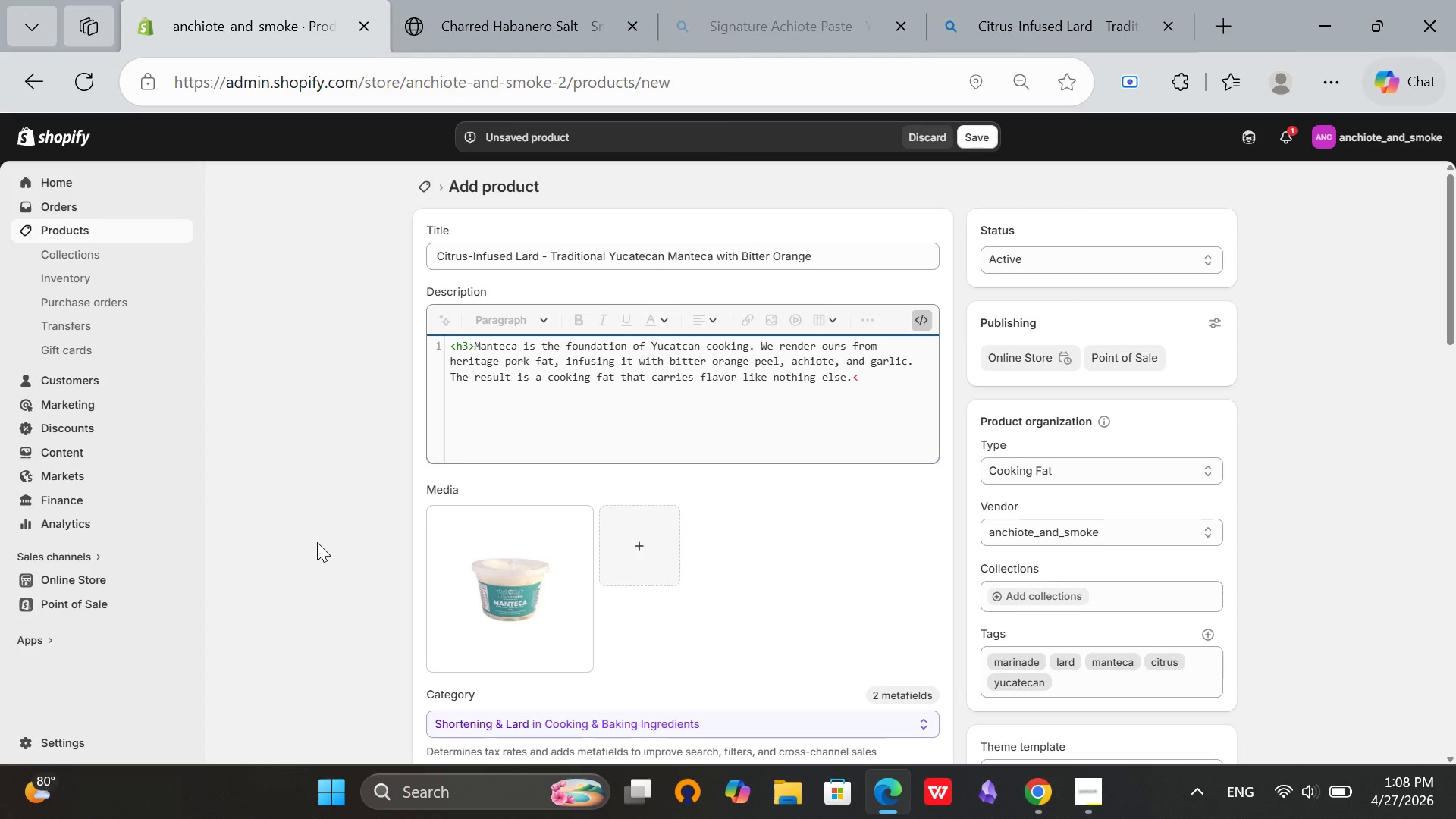 
key(Slash)
 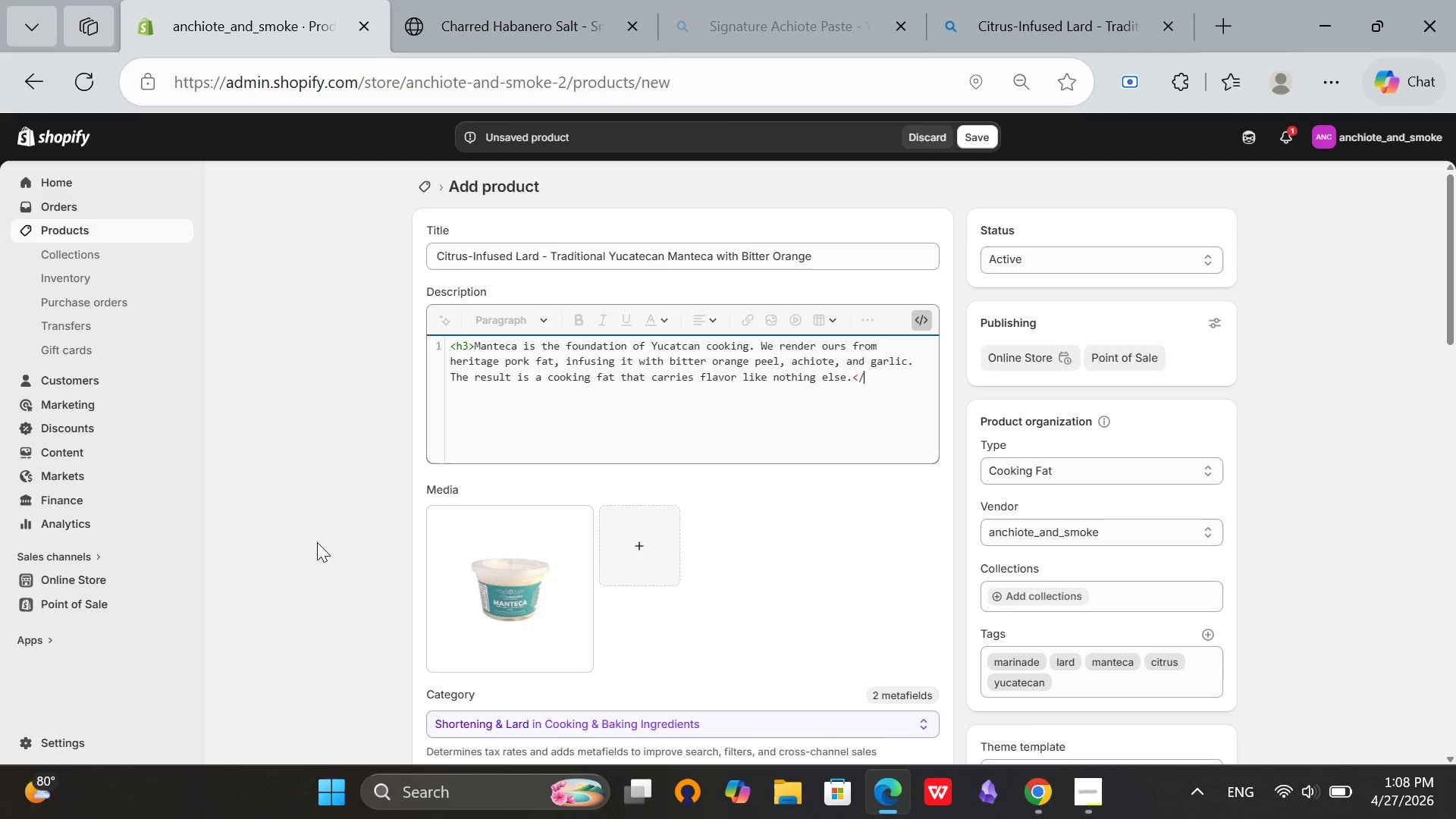 
key(P)
 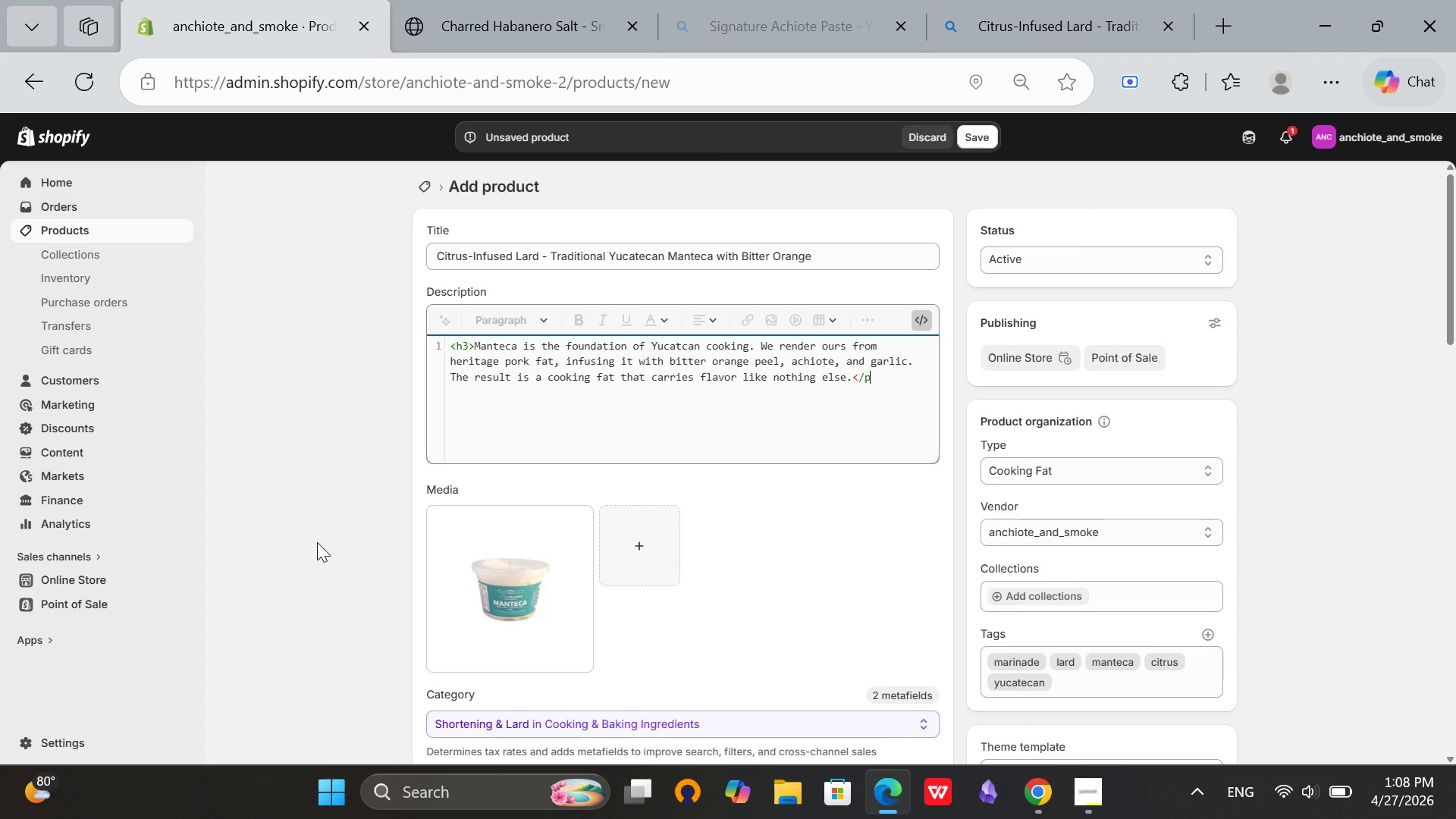 
key(Shift+Period)
 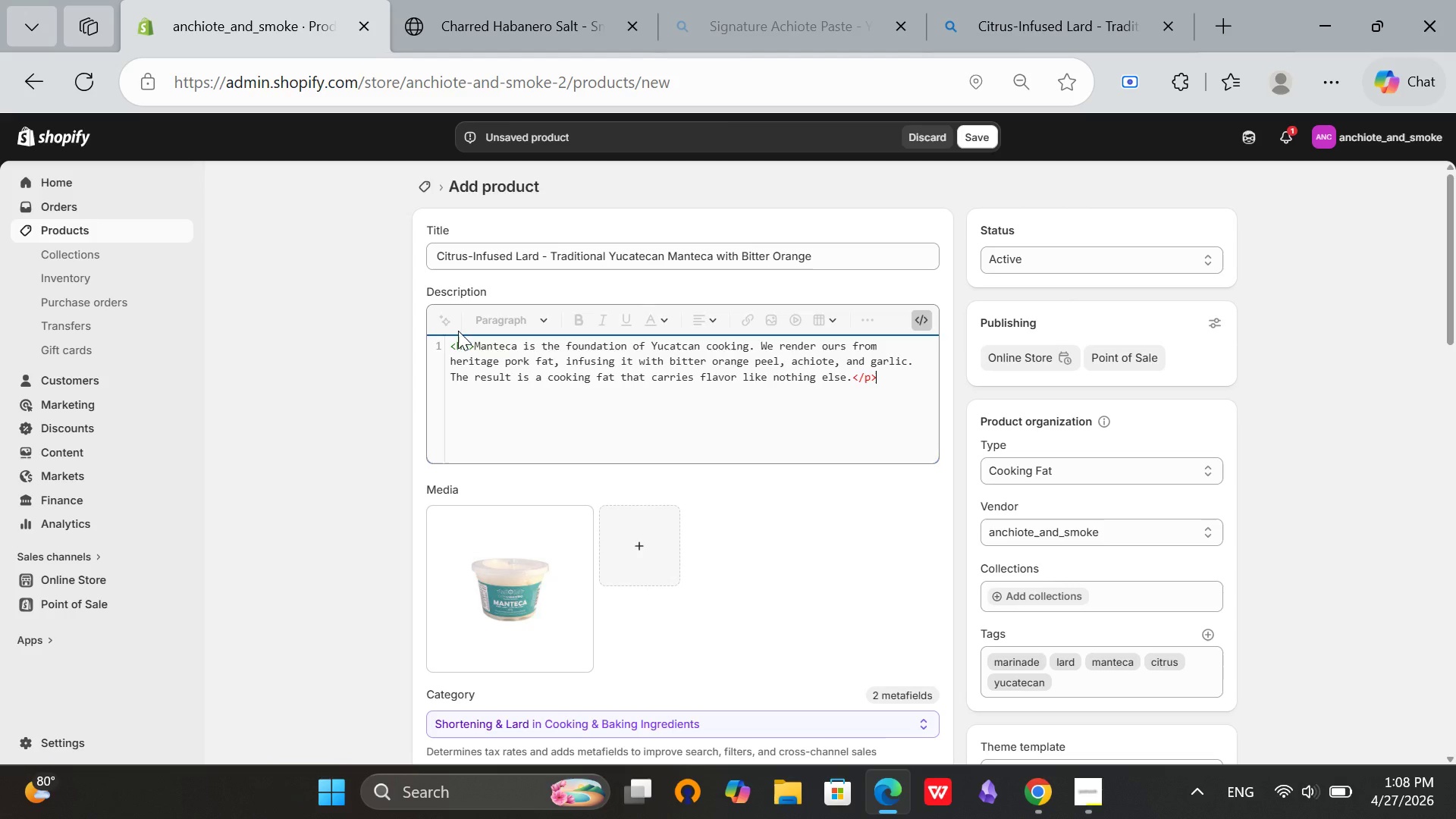 
left_click([466, 350])
 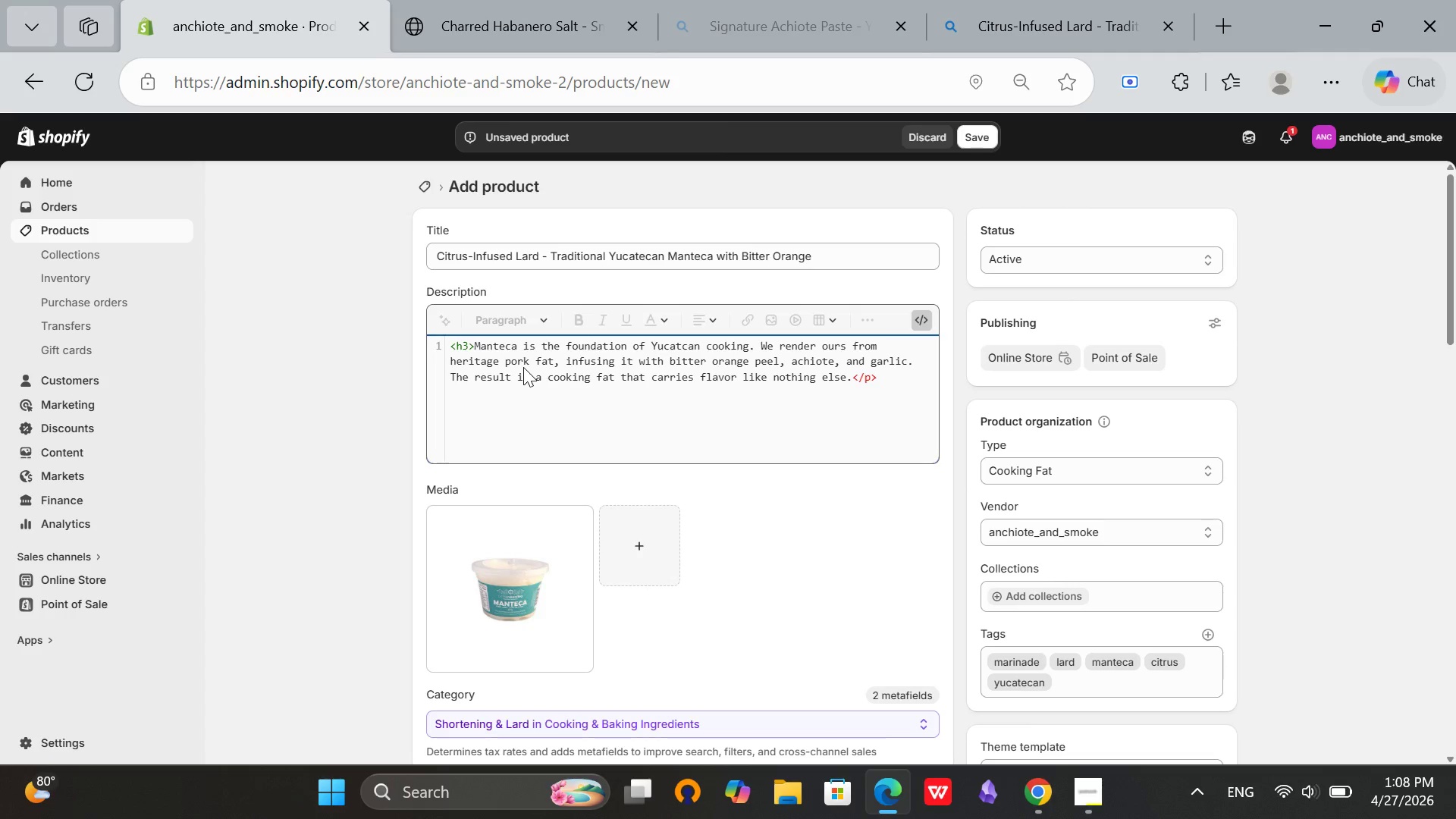 
key(Backspace)
 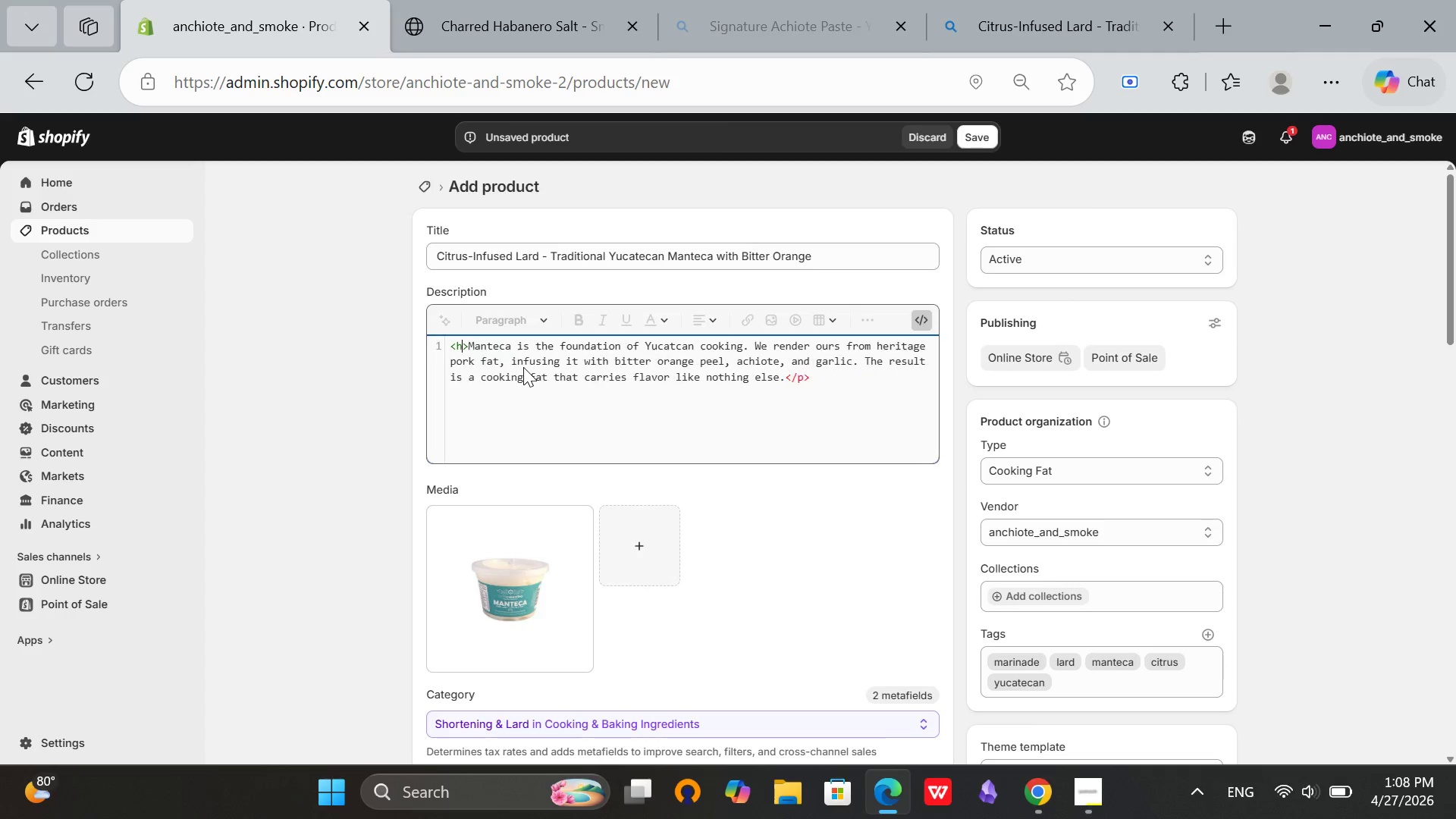 
key(Backspace)
 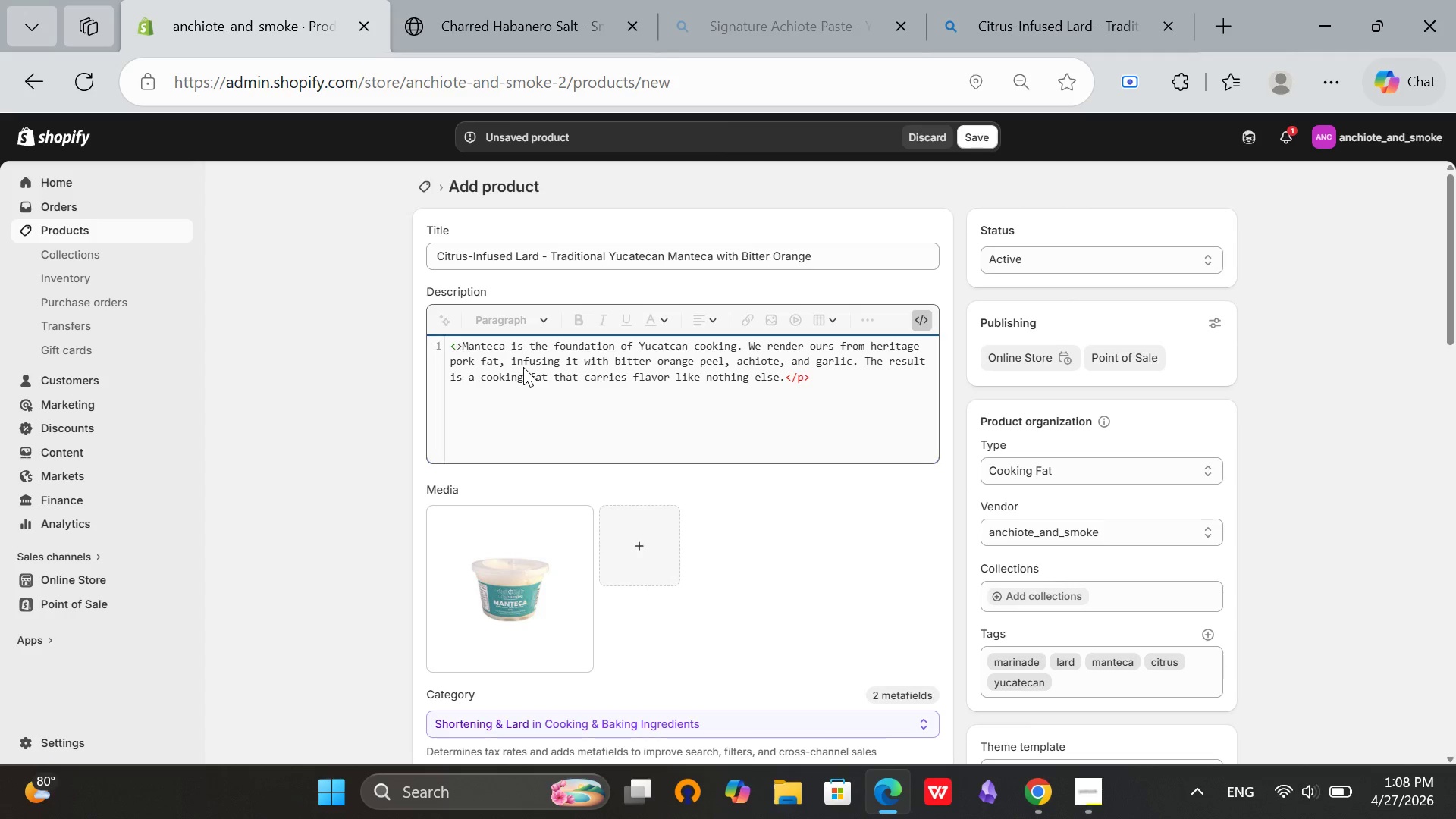 
key(P)
 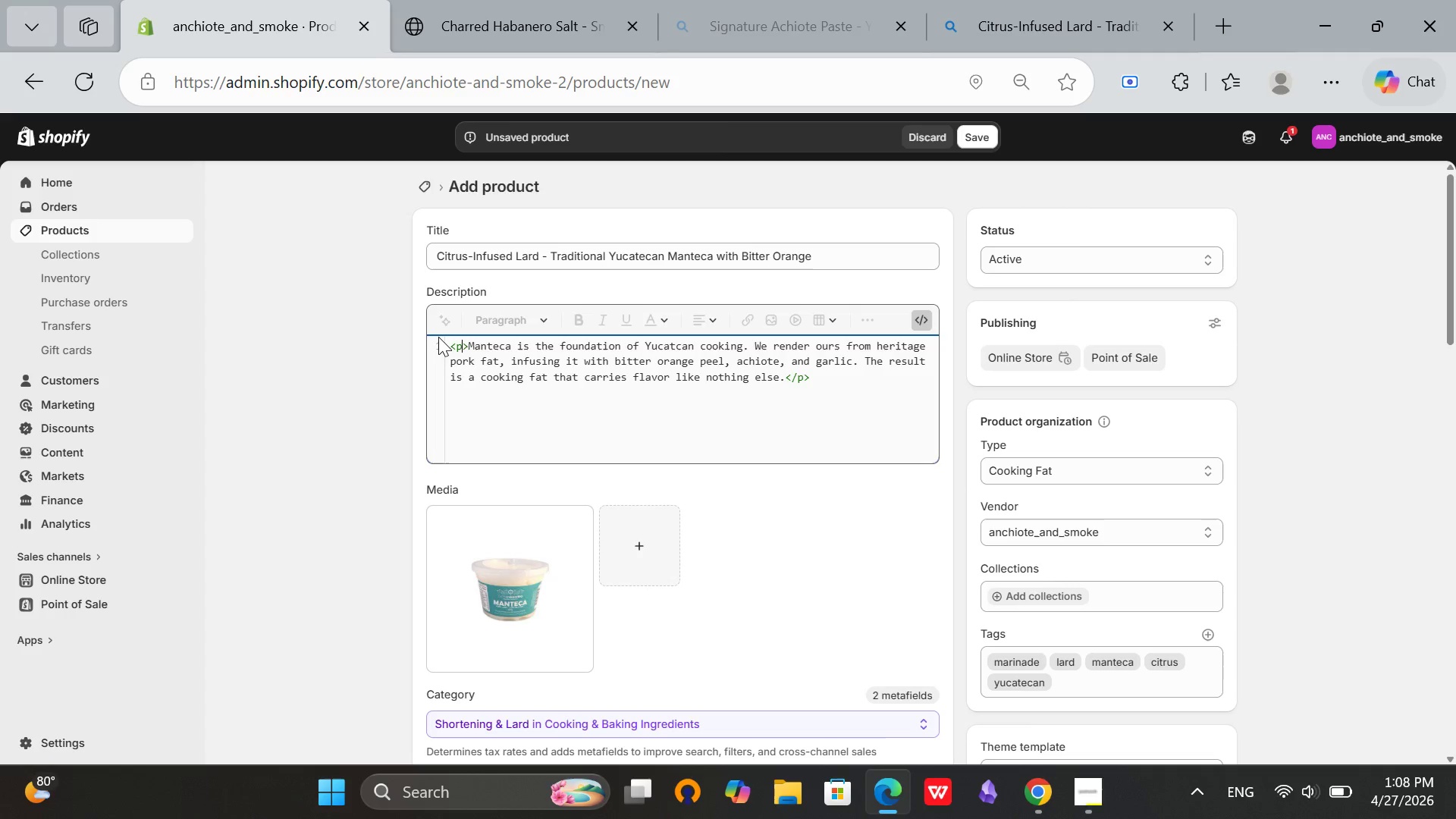 
left_click([447, 346])
 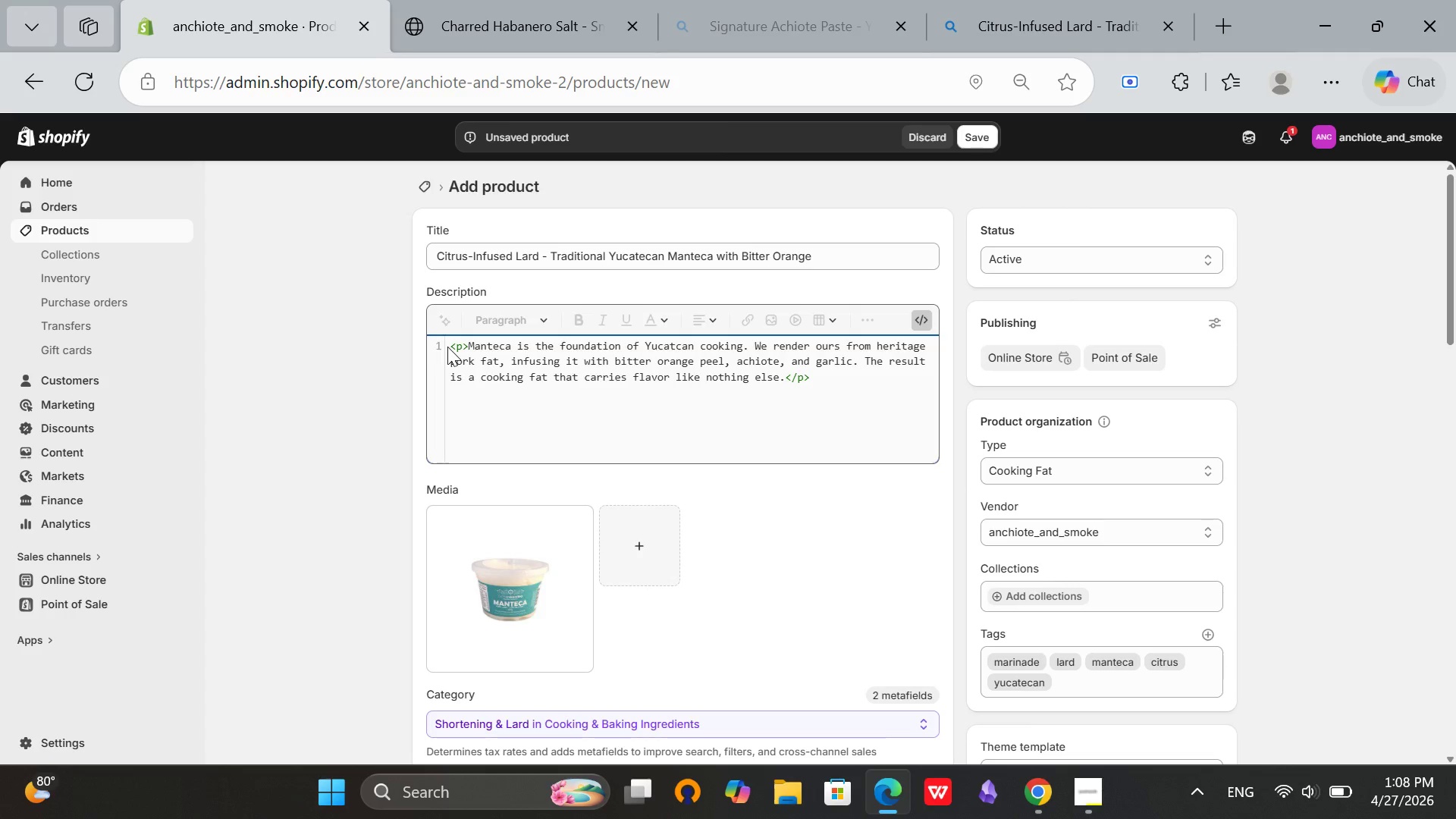 
key(Enter)
 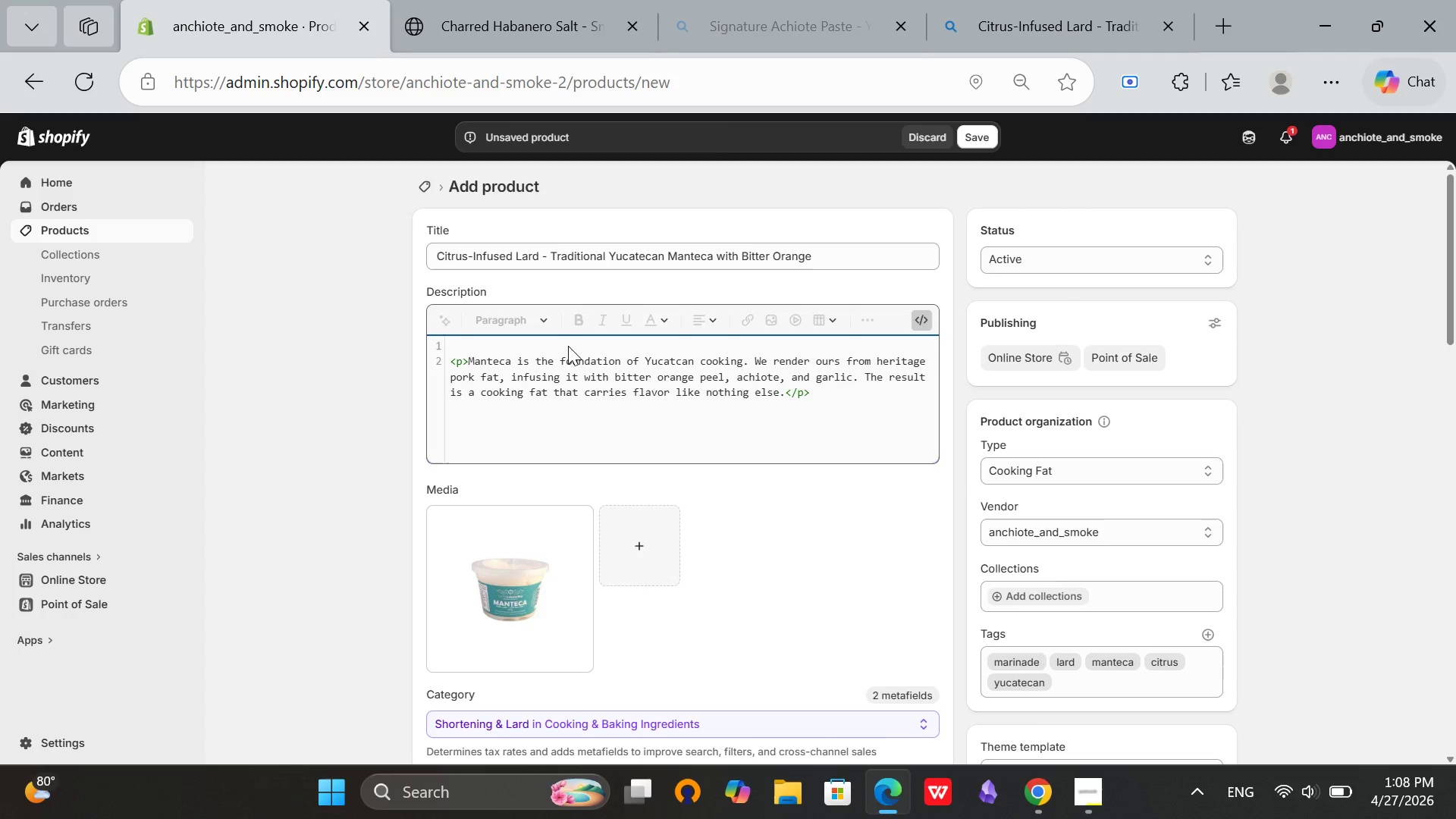 
type(<h3>)
 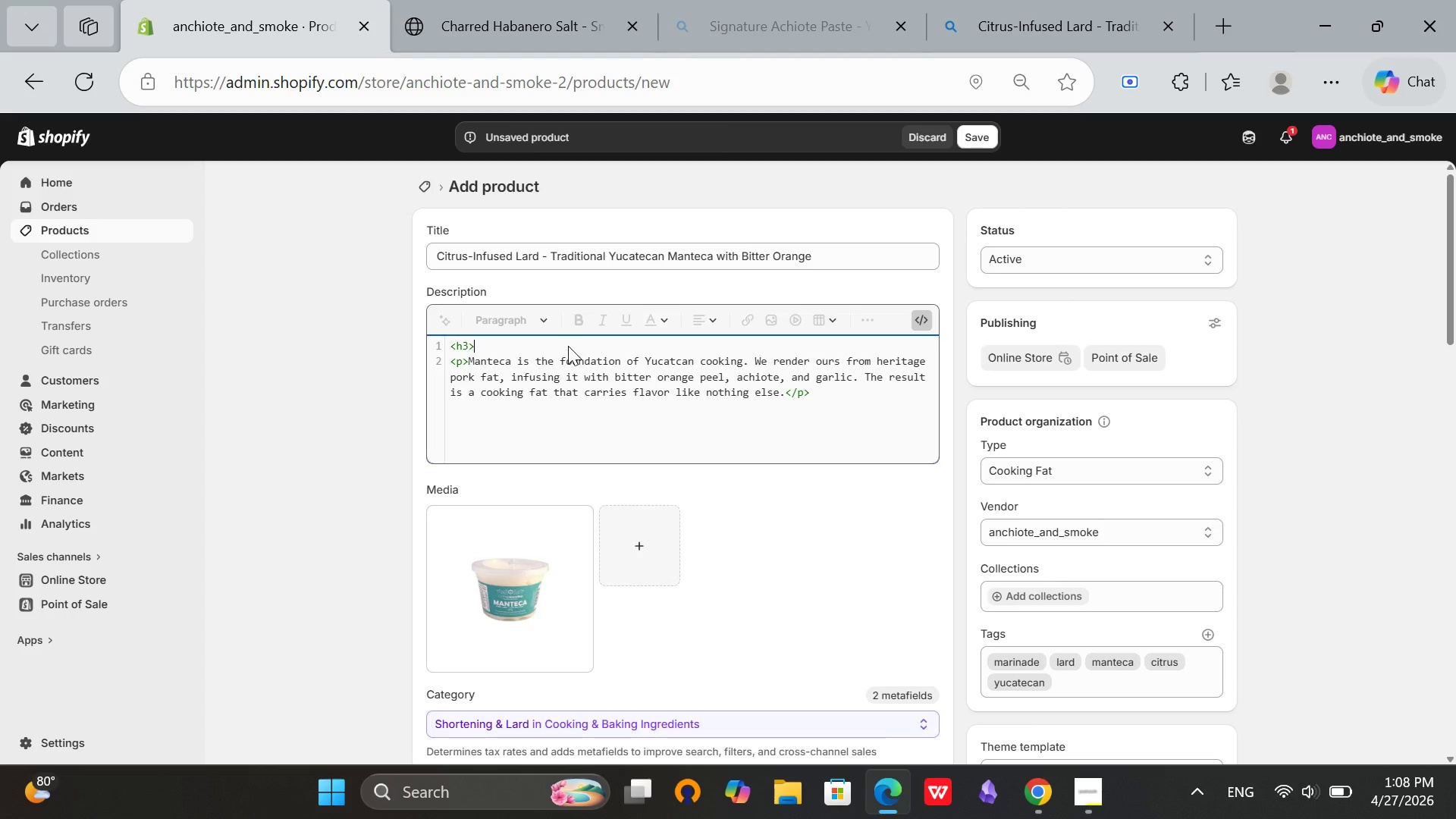 
type(The Secret Ingredient of Yucatecan Home Kitchens</h3>)
 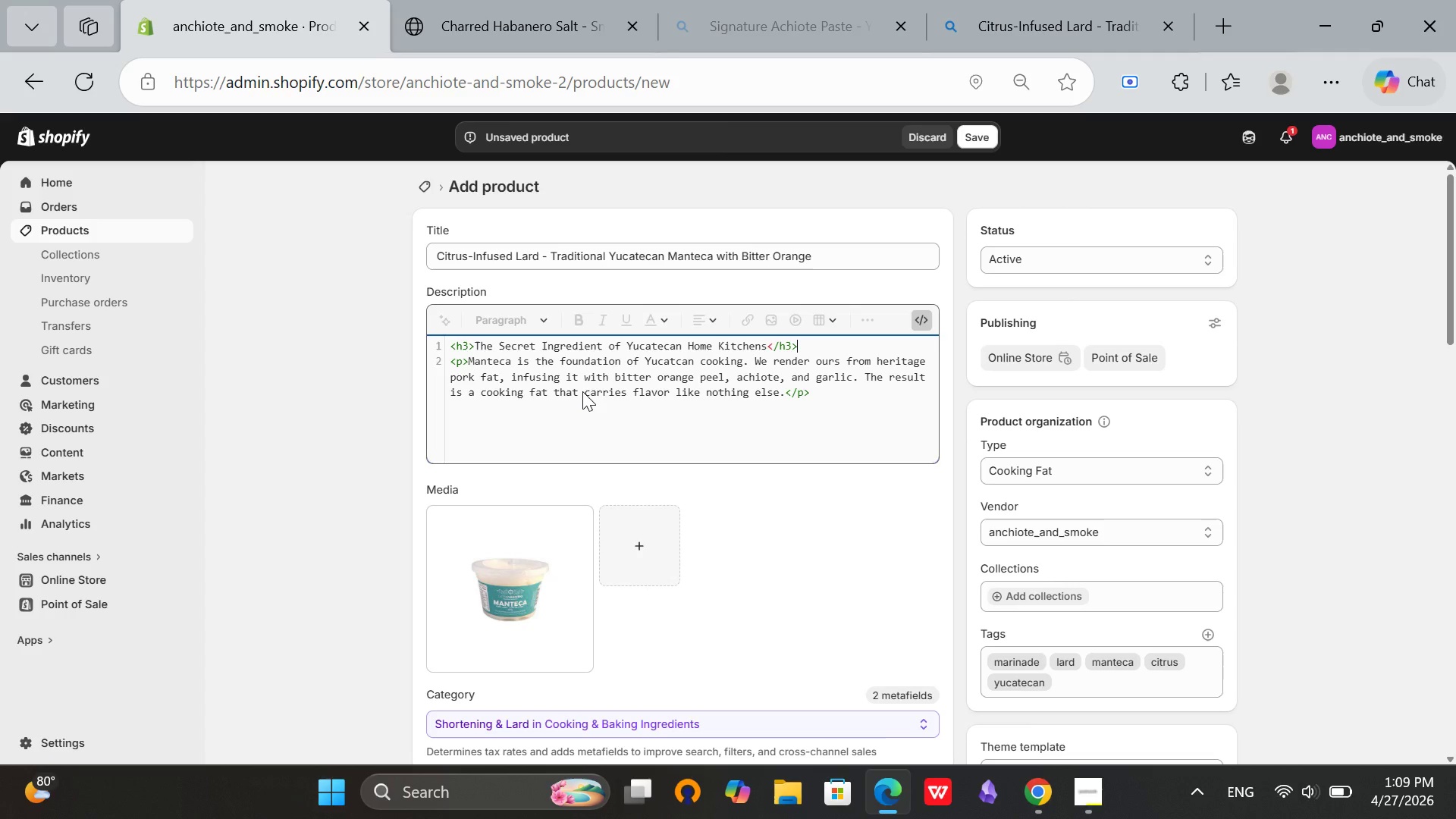 
left_click([872, 410])
 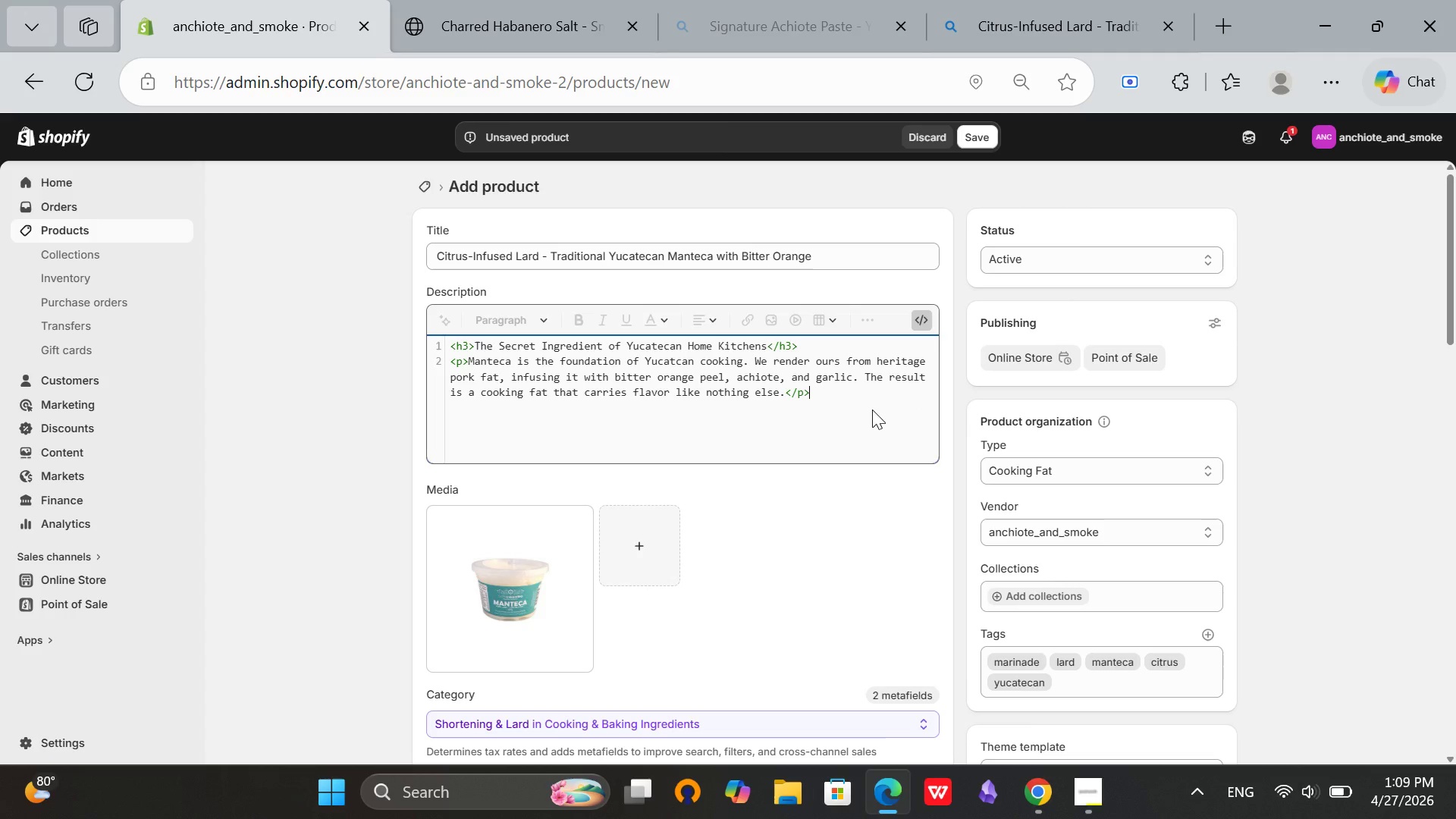 
key(Enter)
 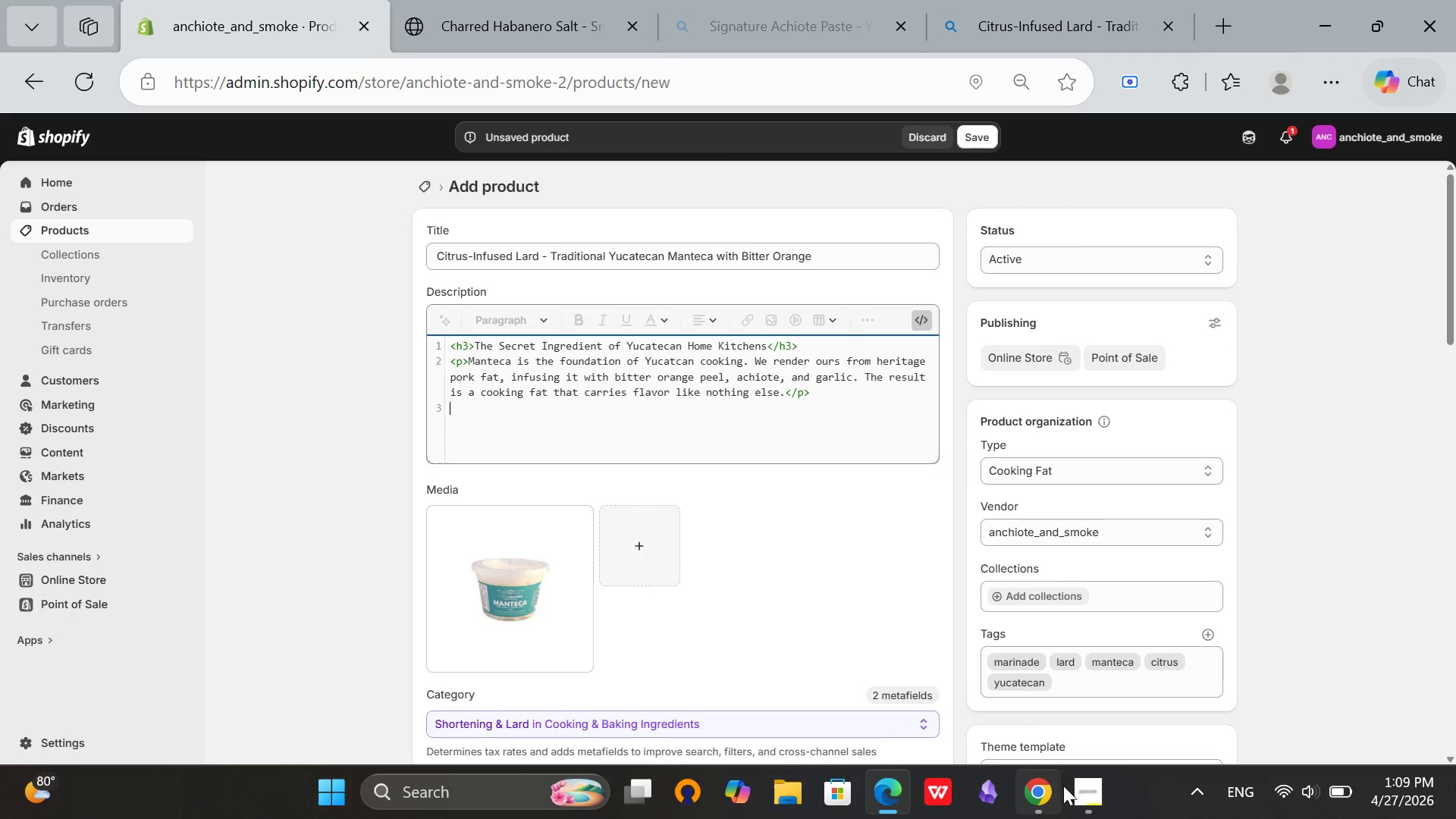 
left_click([1084, 790])